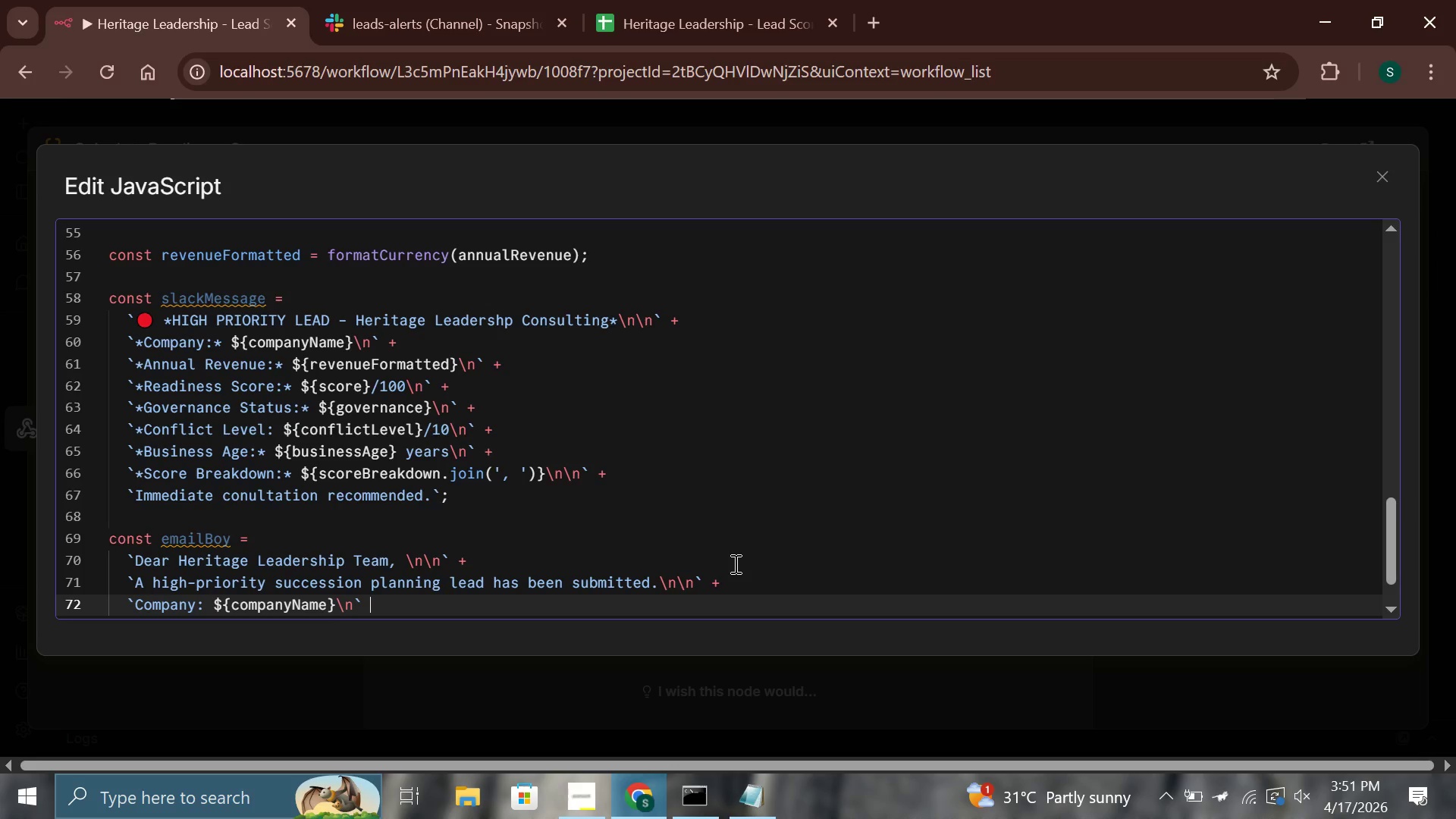 
key(Shift+Equal)
 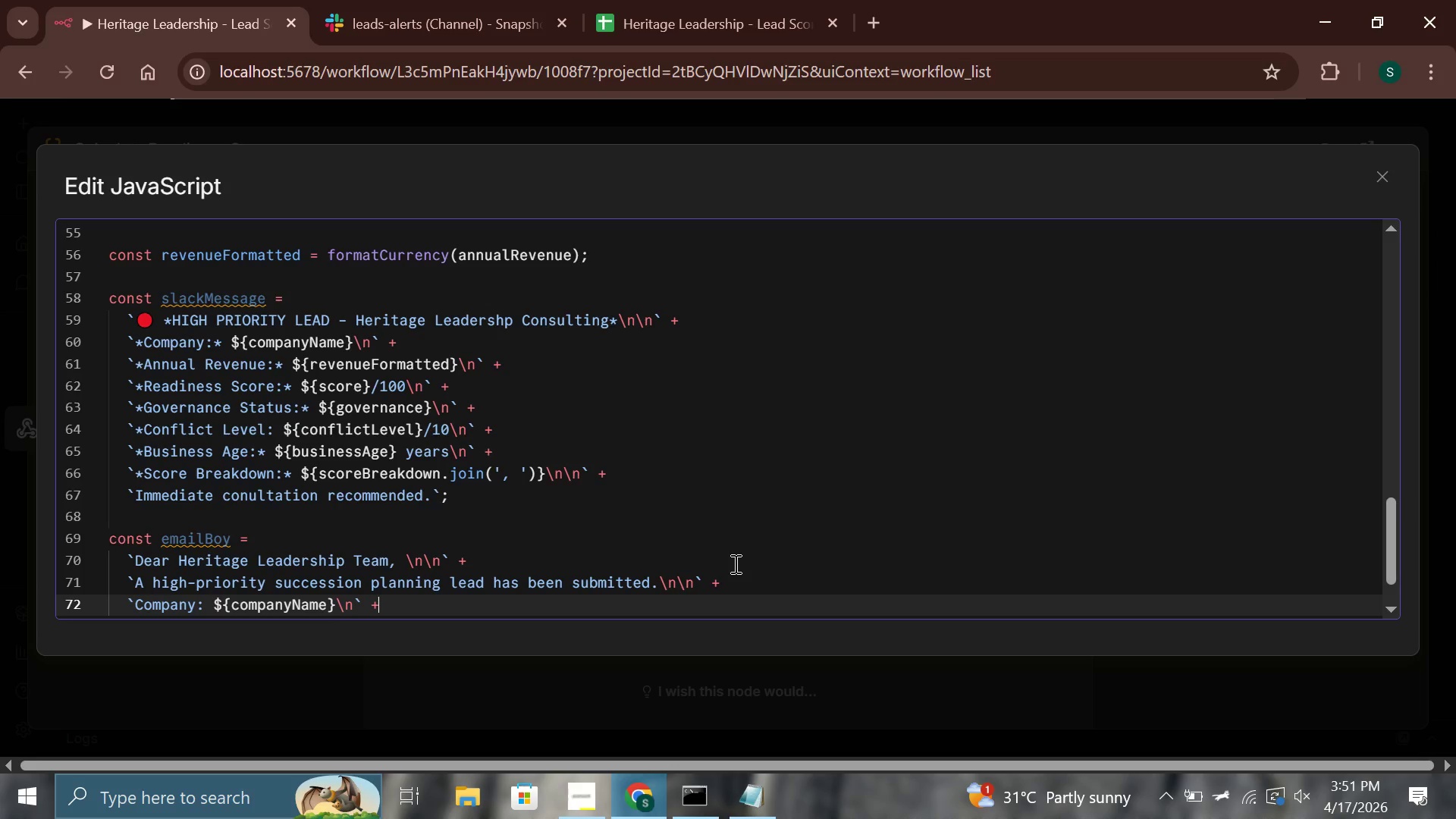 
key(Enter)
 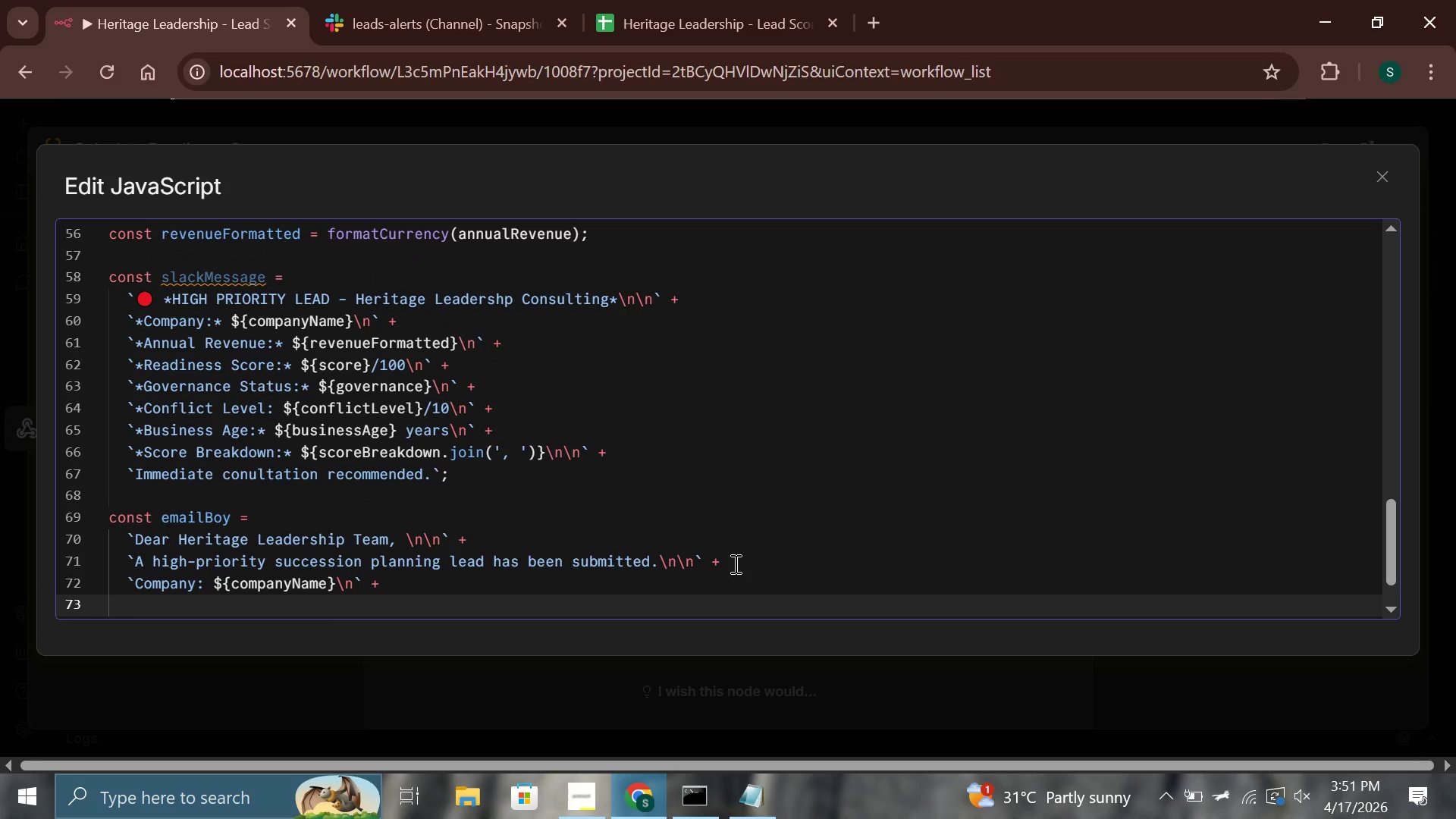 
type(`Annual Revenue: ${revenue)
 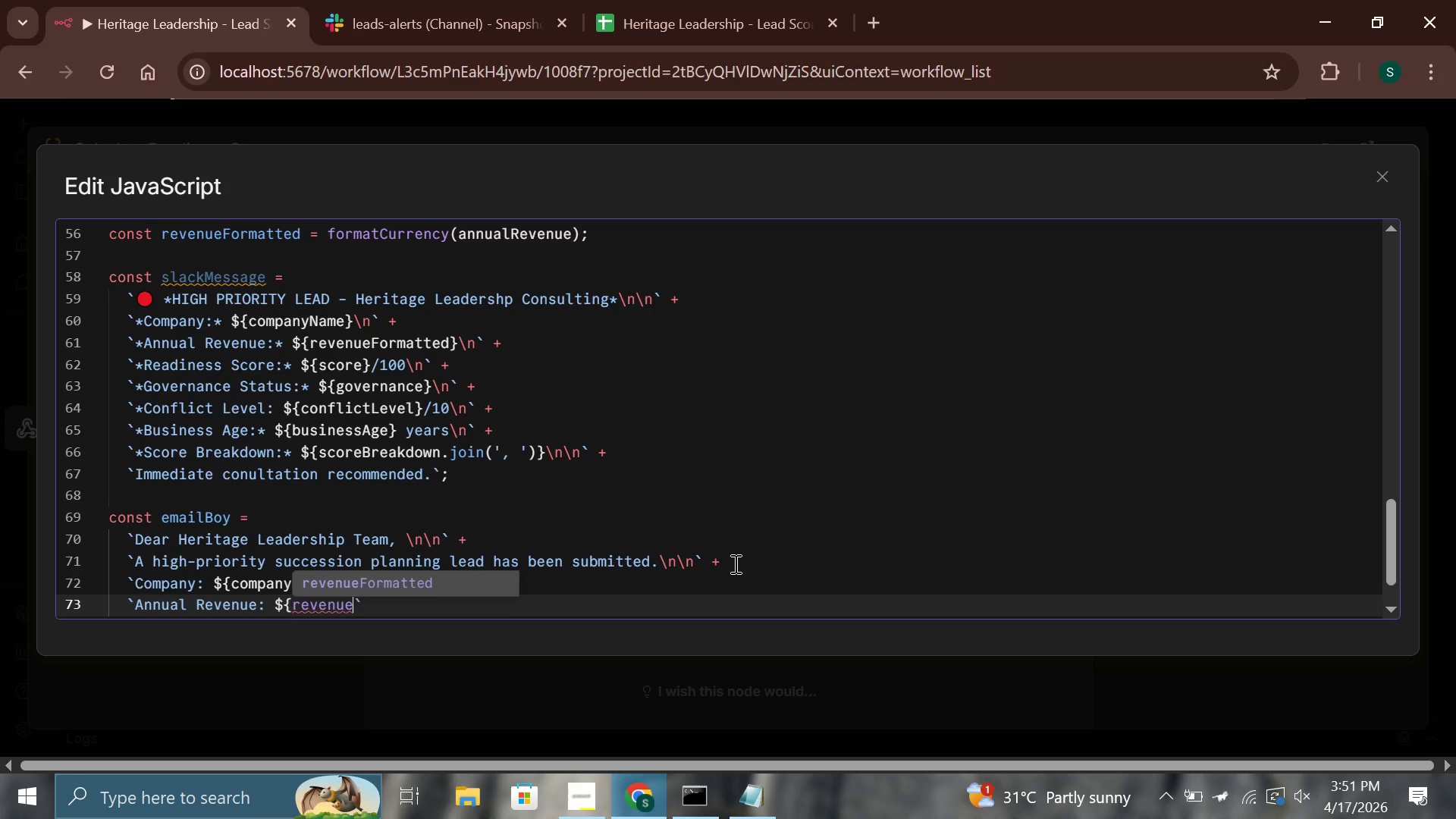 
key(Enter)
 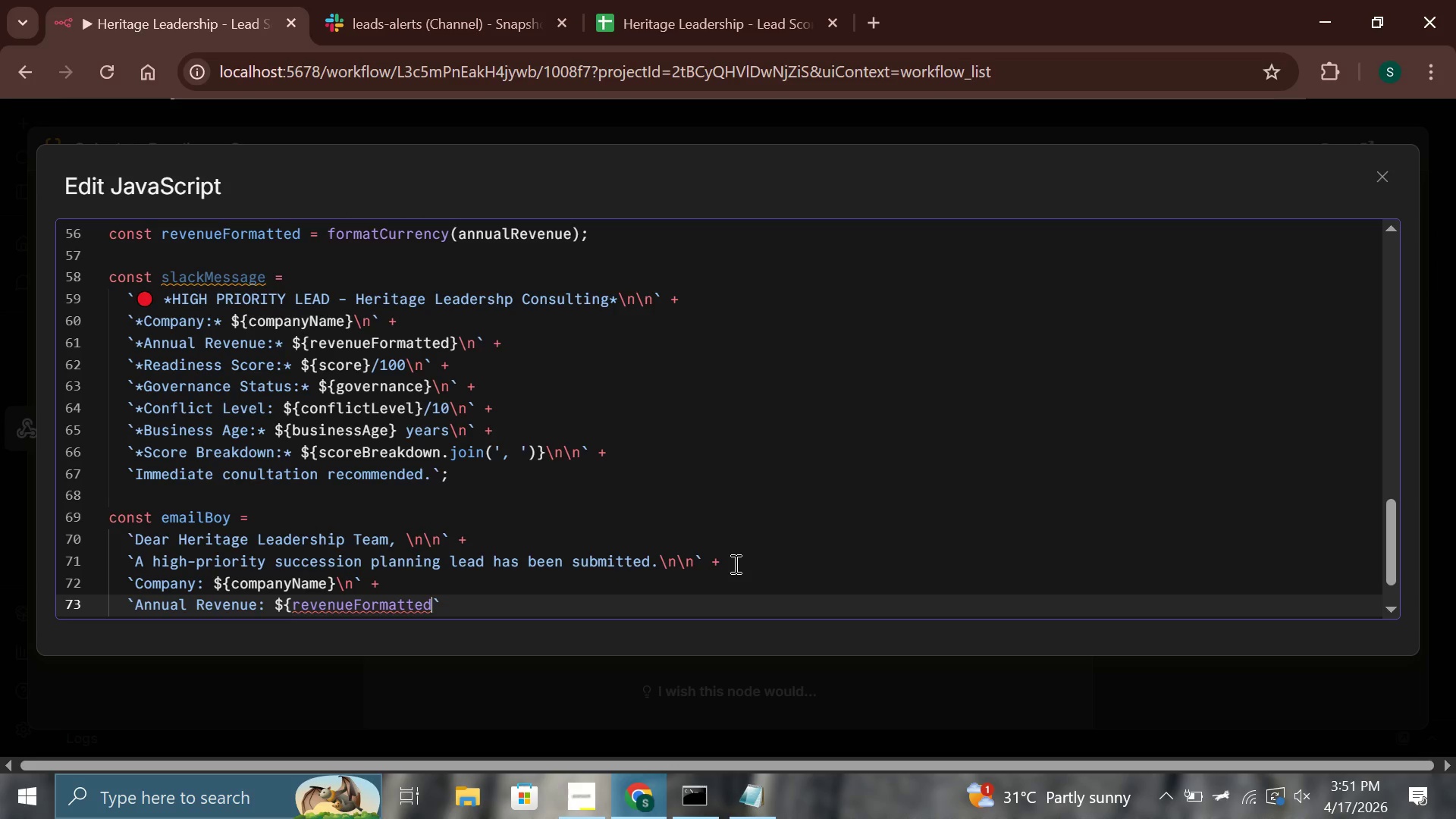 
key(Shift+BracketRight)
 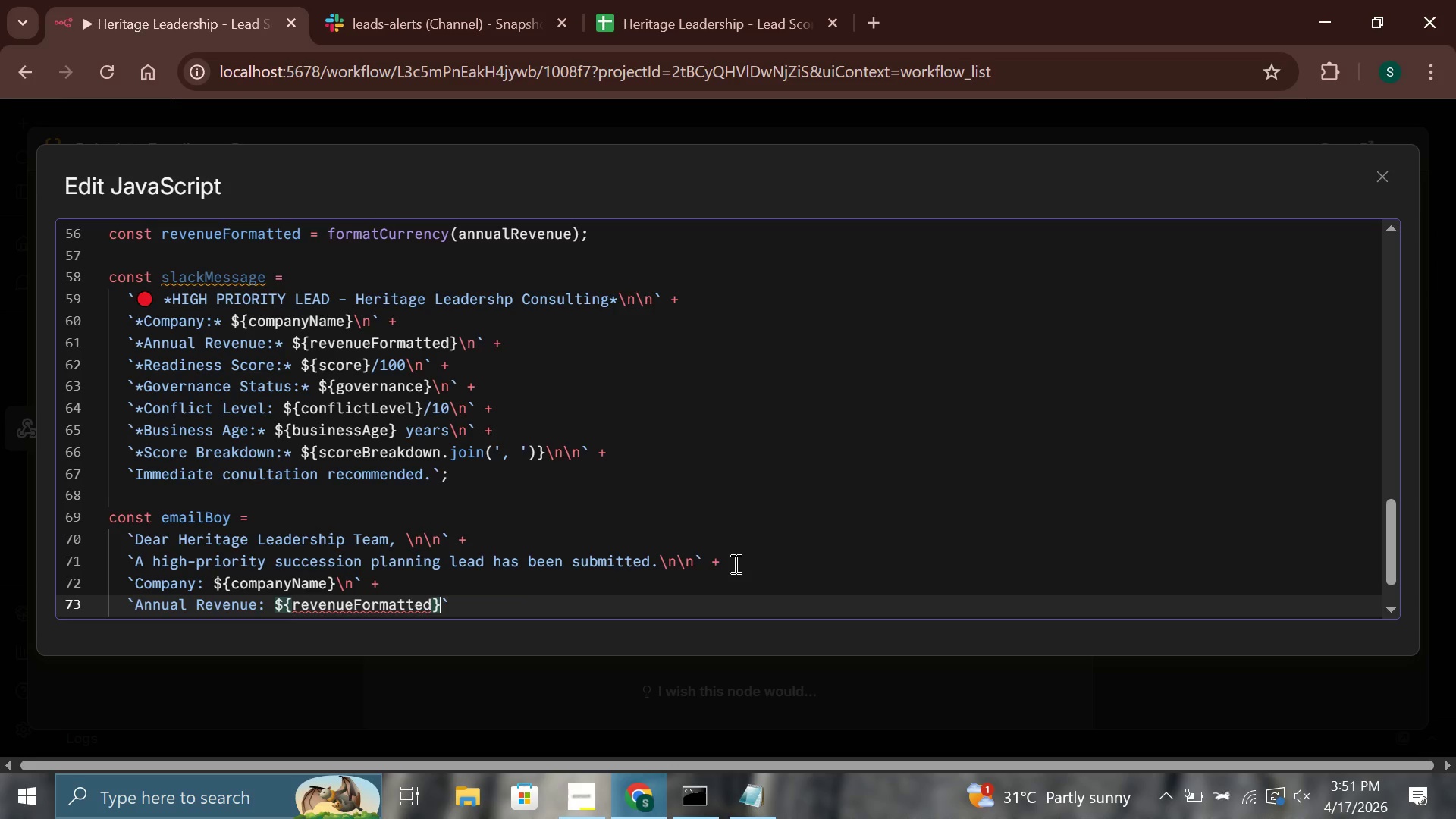 
key(Shift+ShiftLeft)
 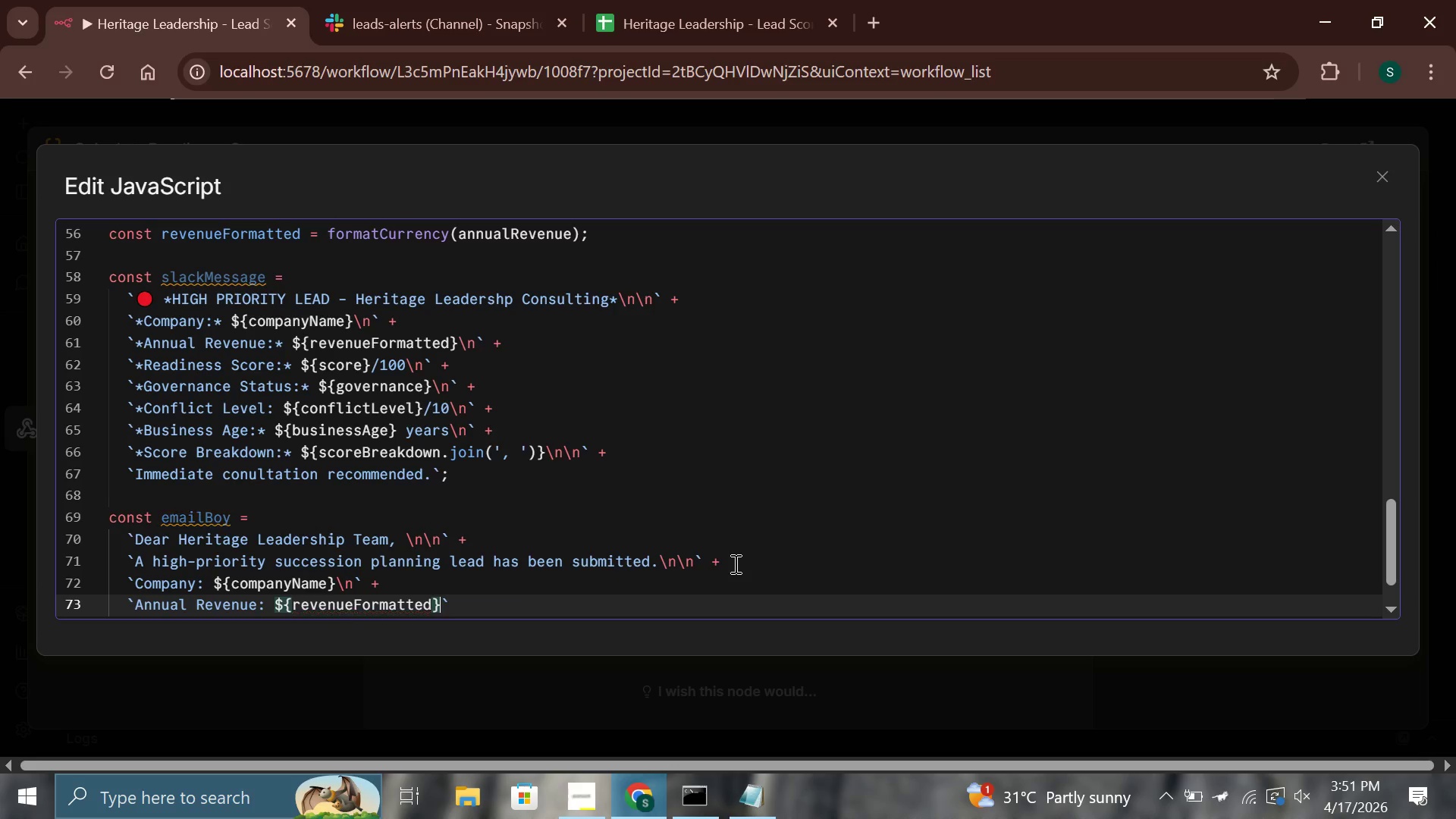 
key(Backslash)
 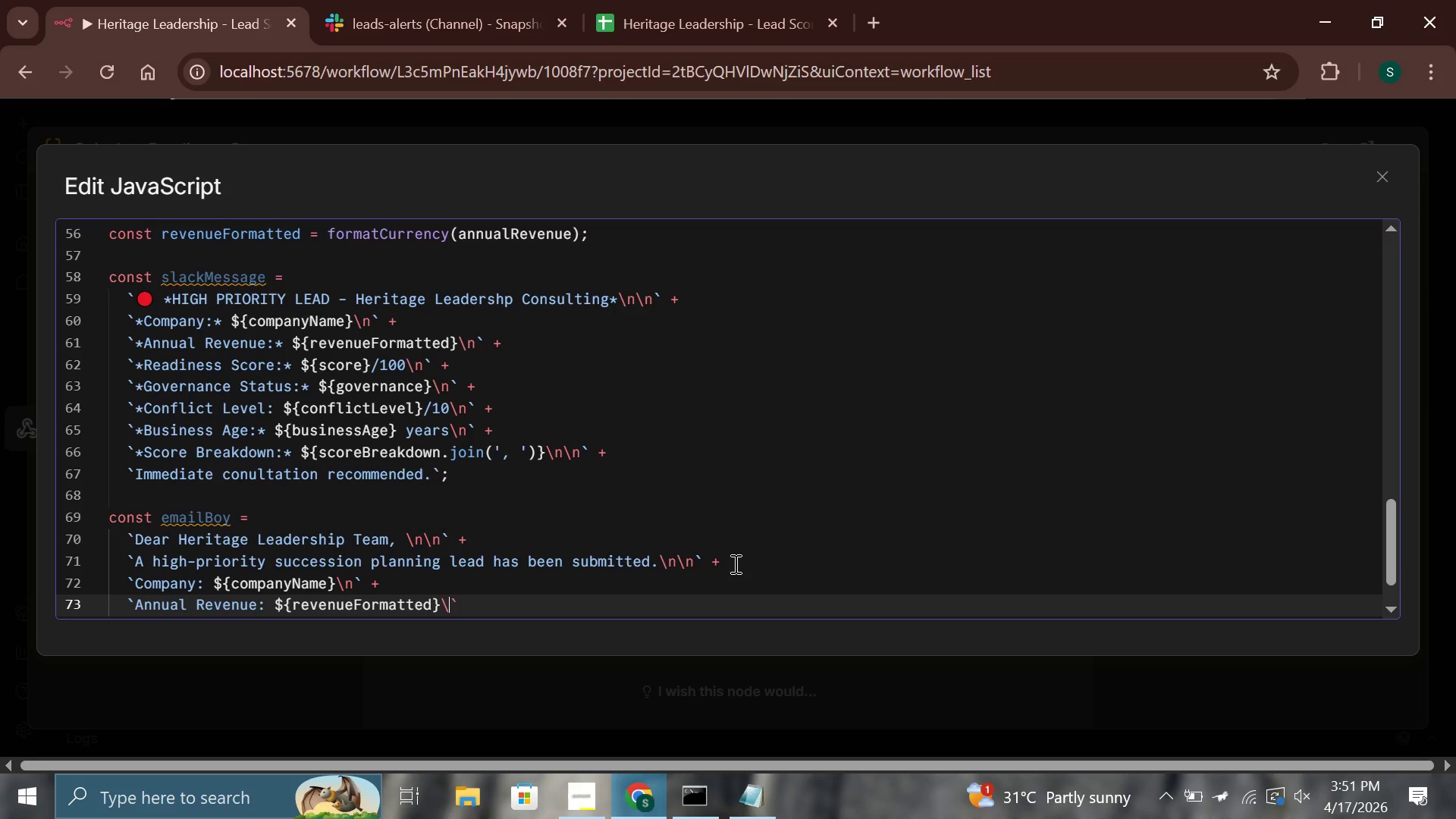 
key(N)
 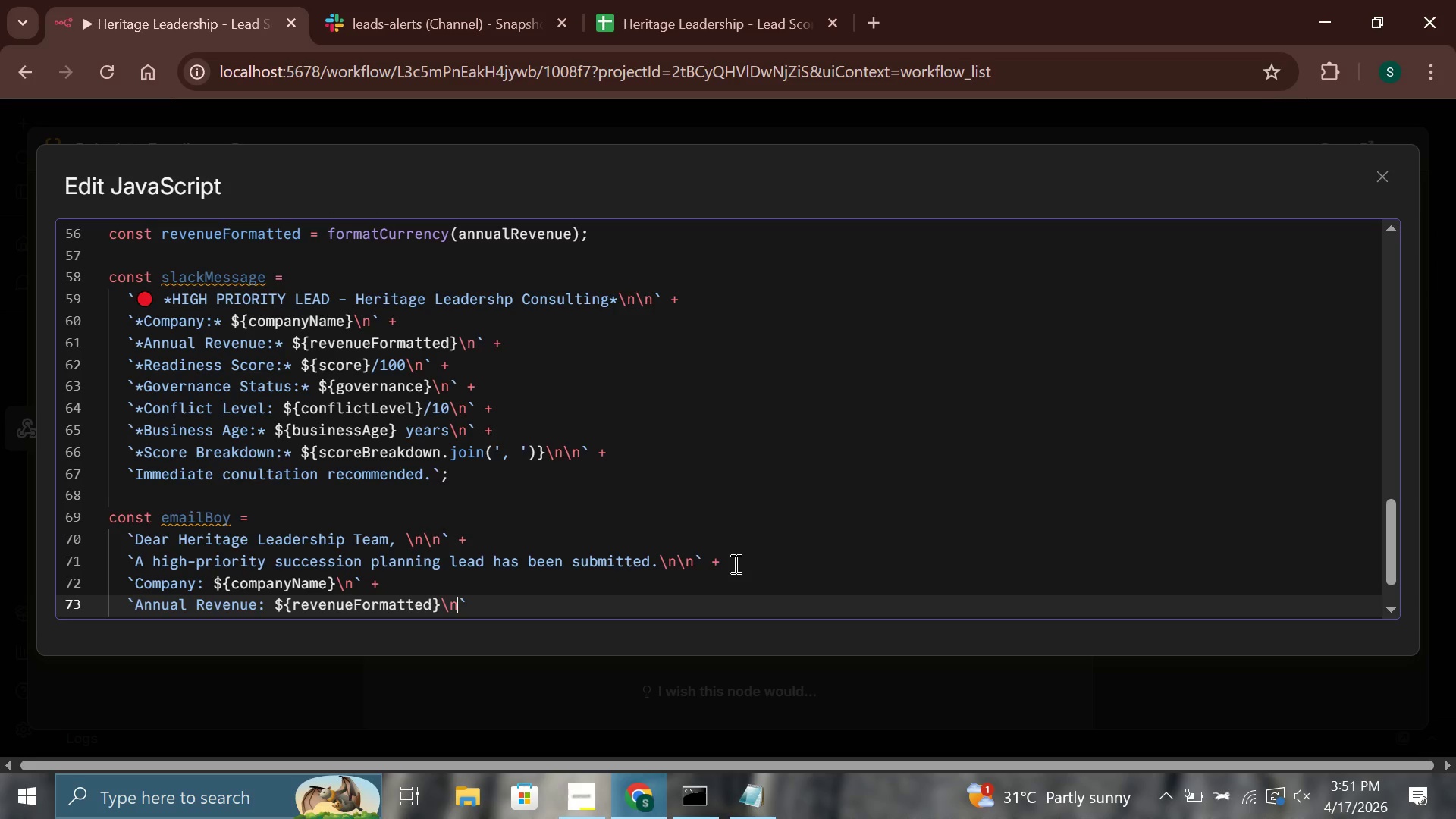 
wait(8.72)
 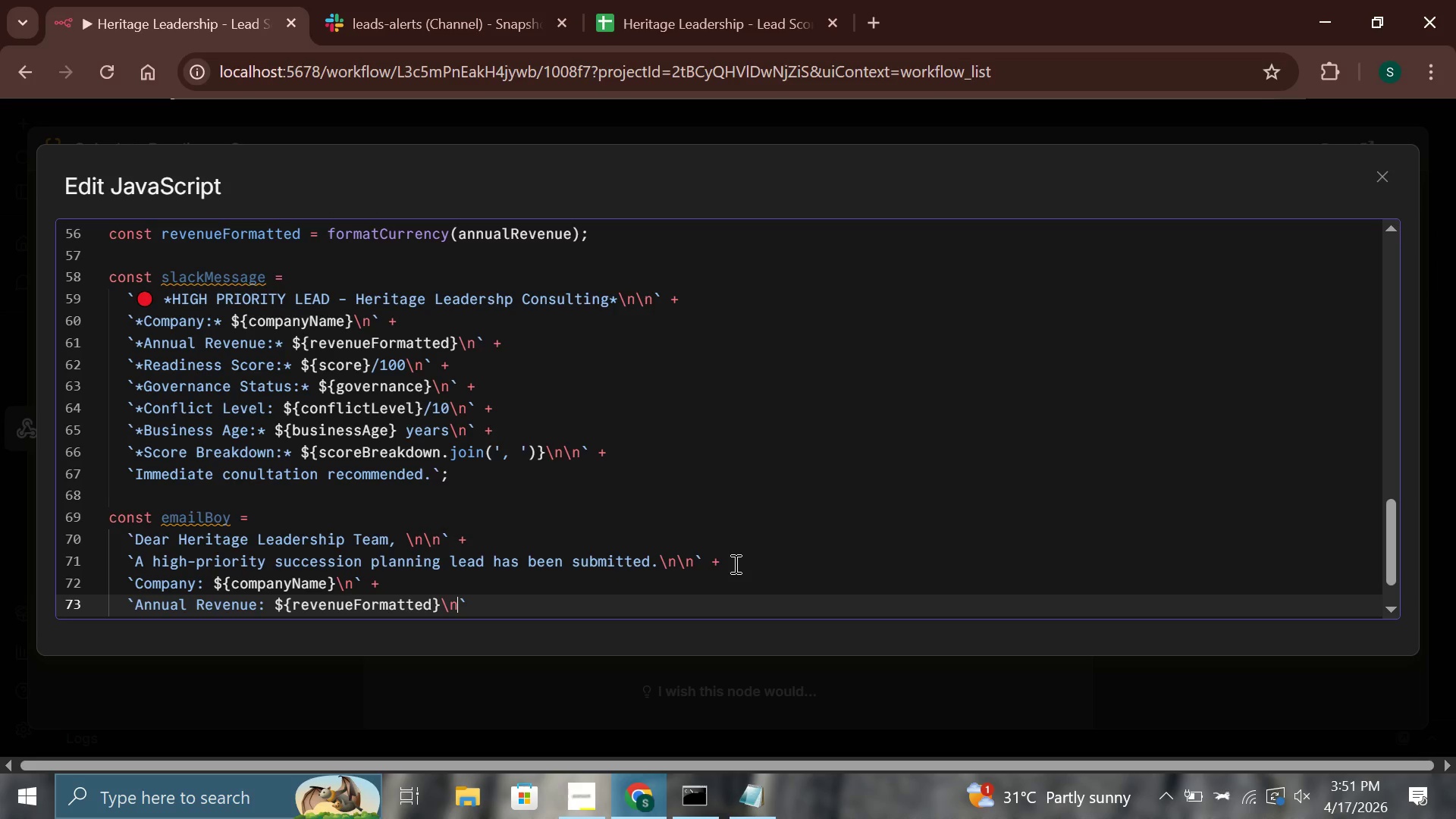 
key(ArrowRight)
 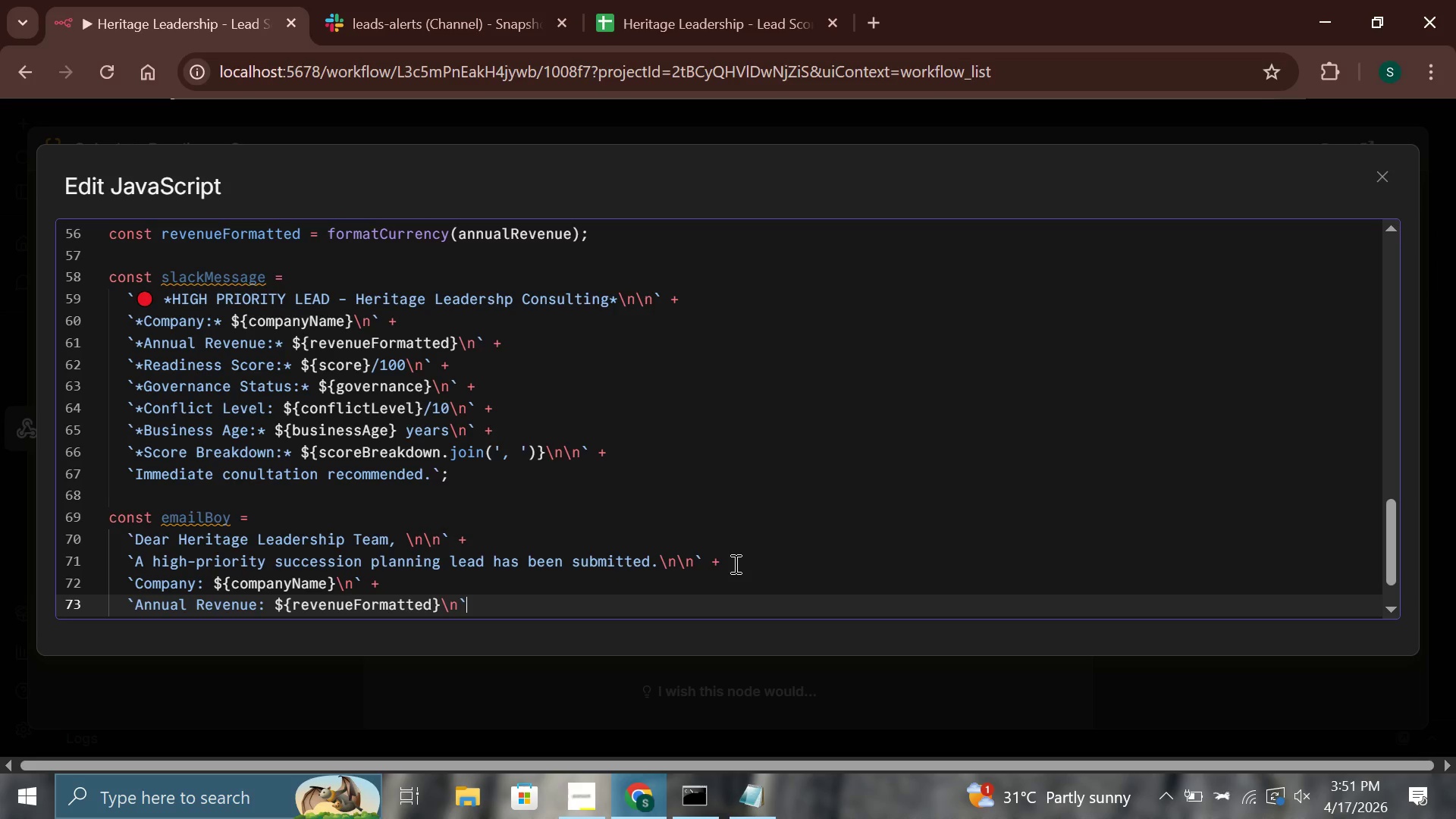 
key(Space)
 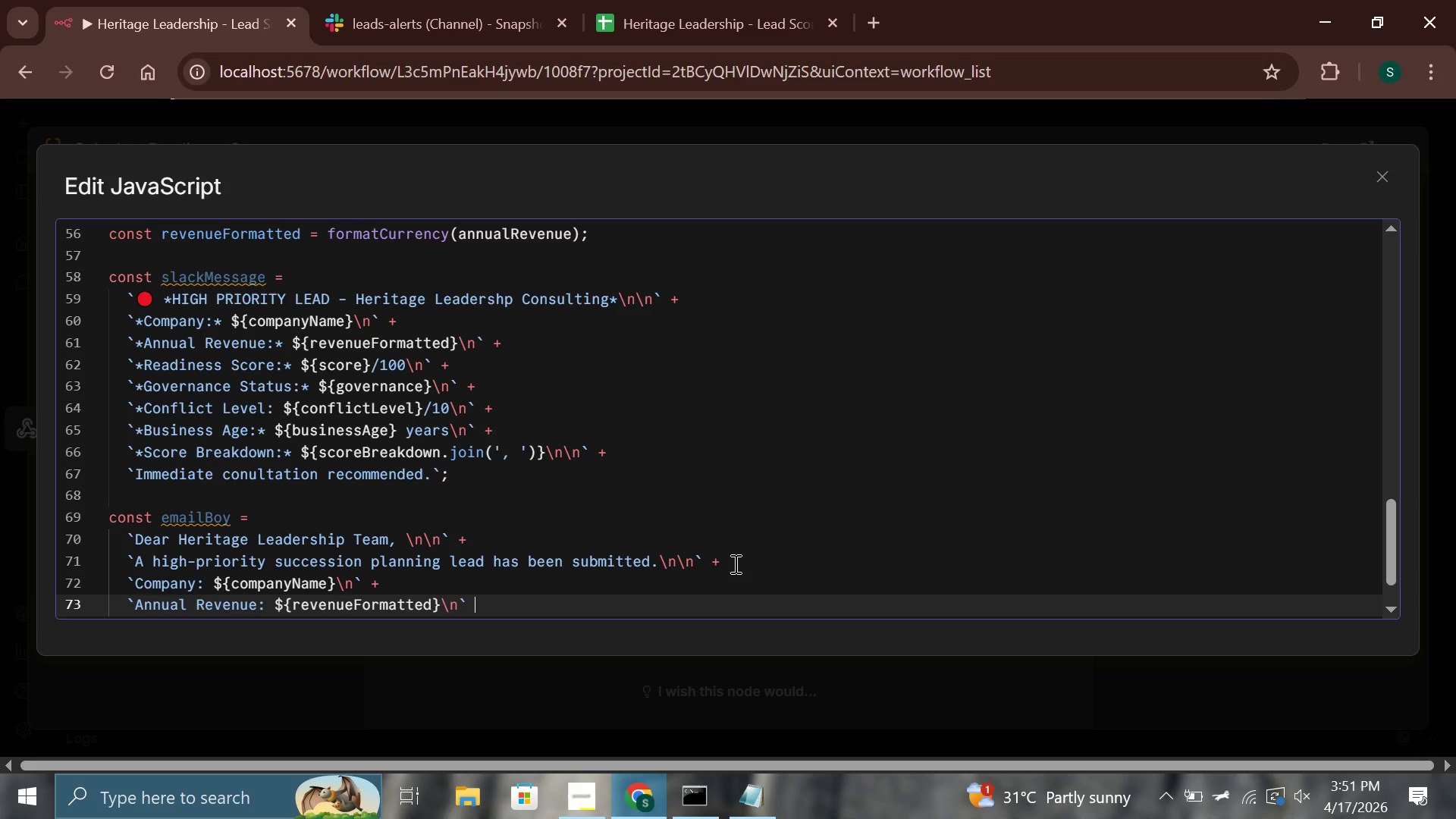 
key(Shift+Equal)
 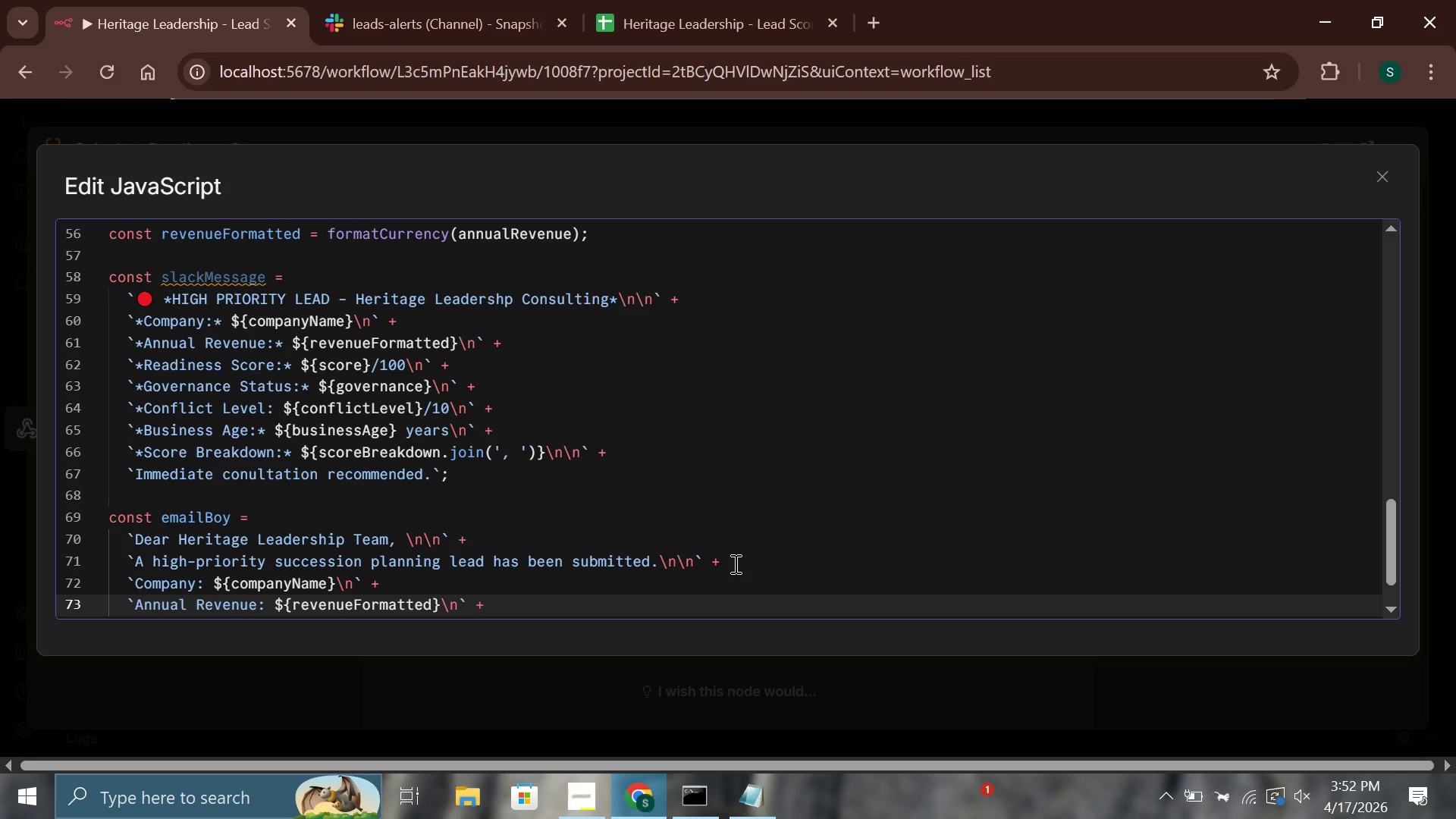 
wait(26.59)
 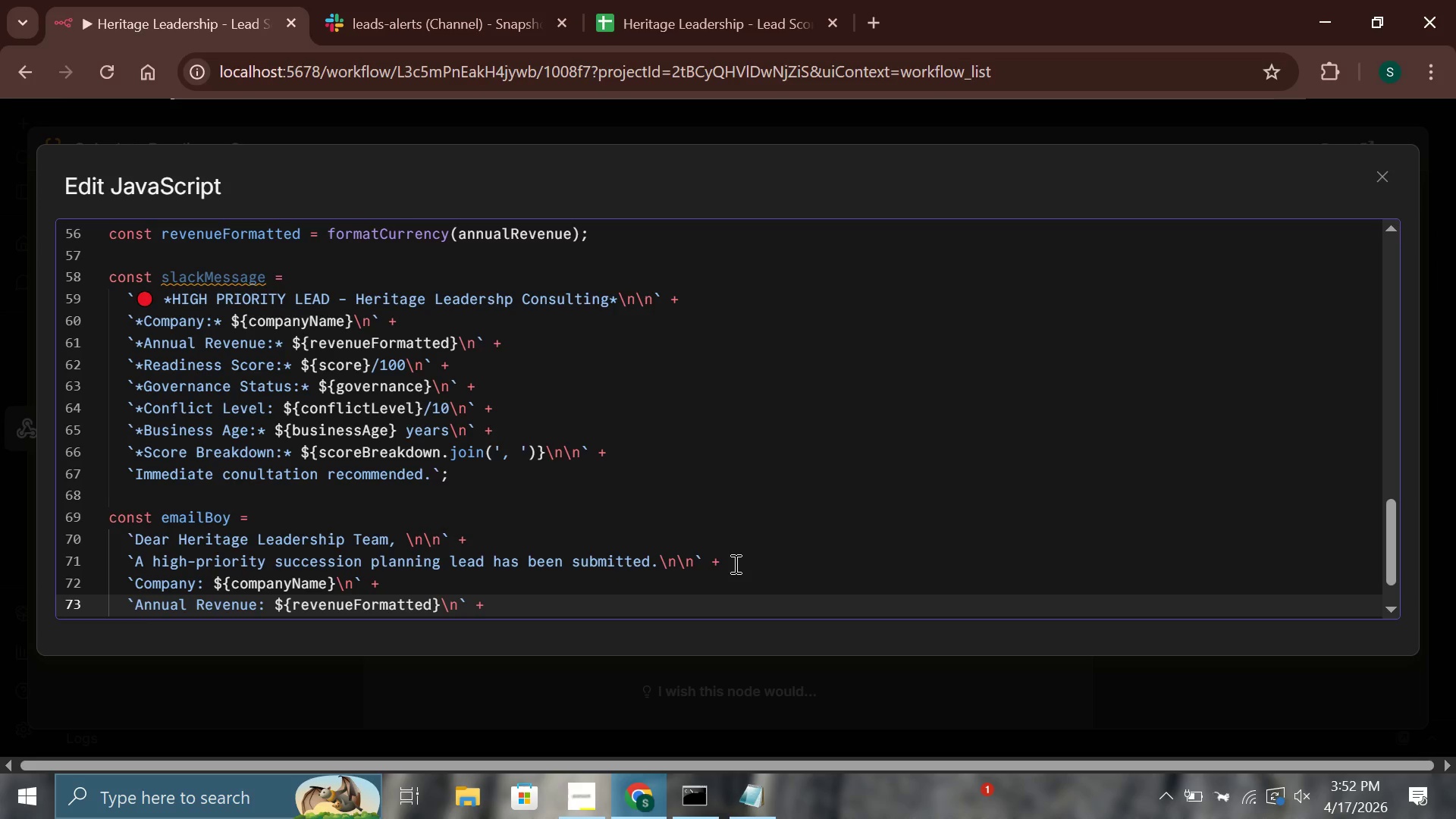 
key(Enter)
 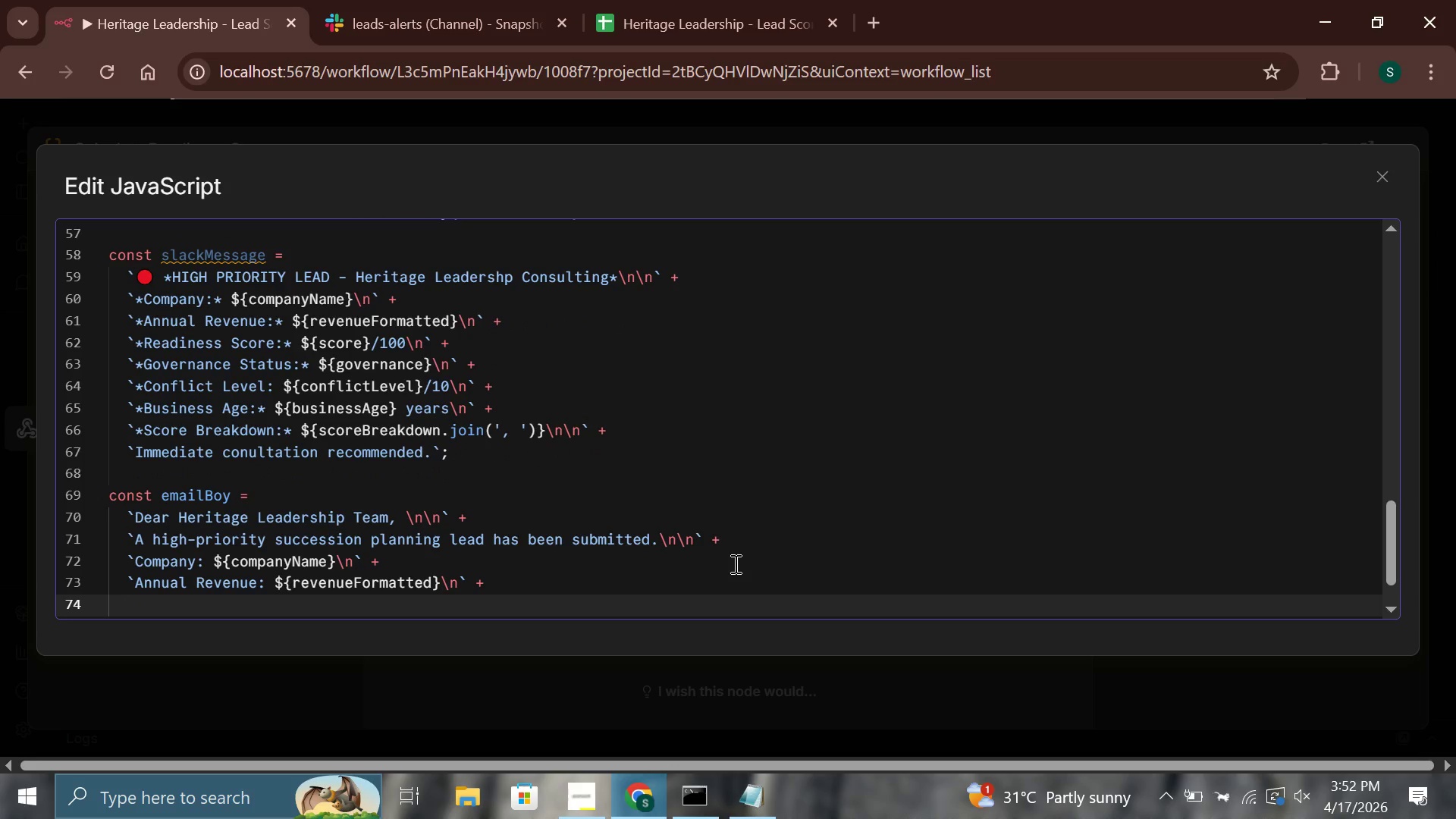 
type(`Readiness )
 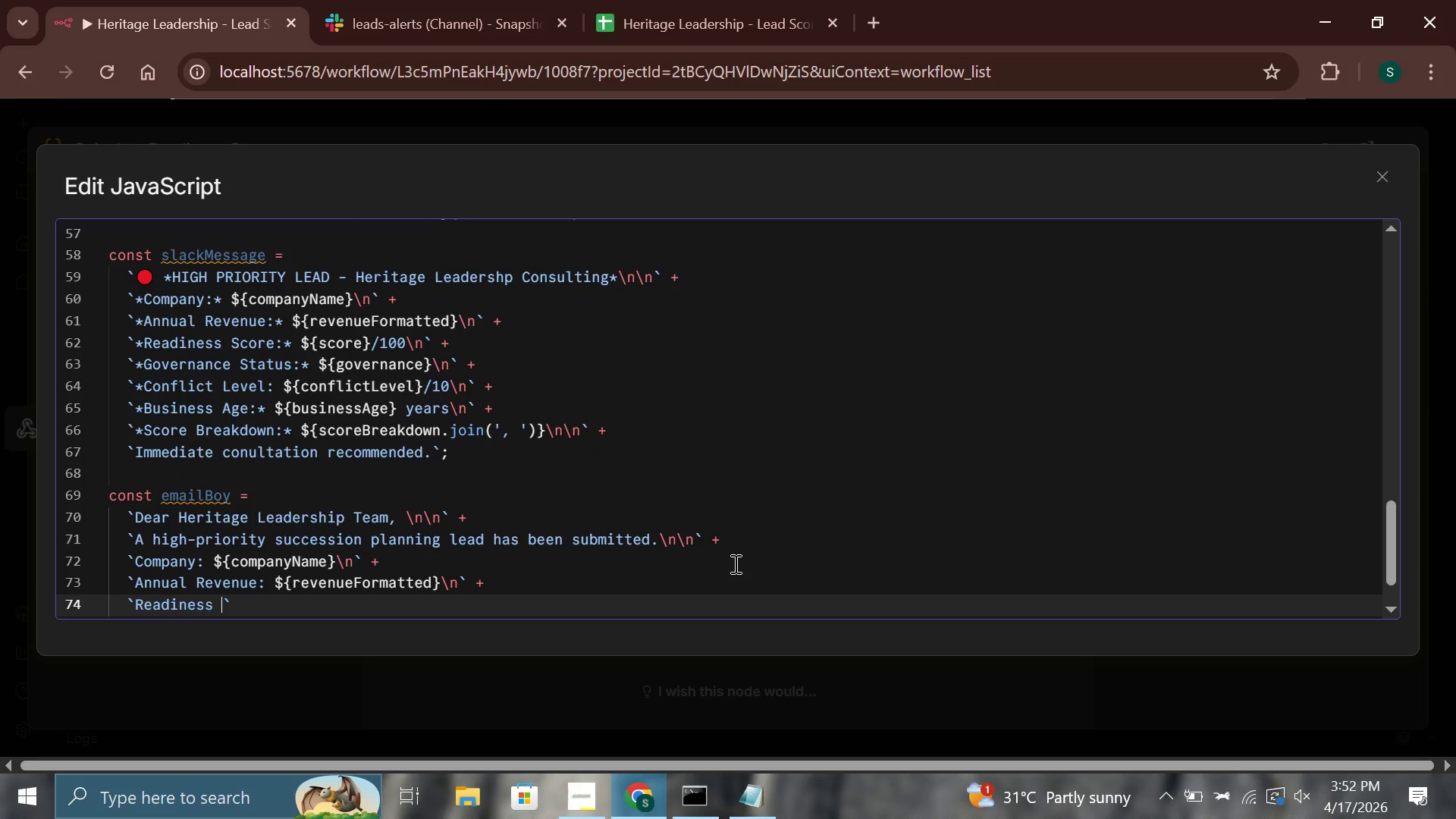 
wait(19.12)
 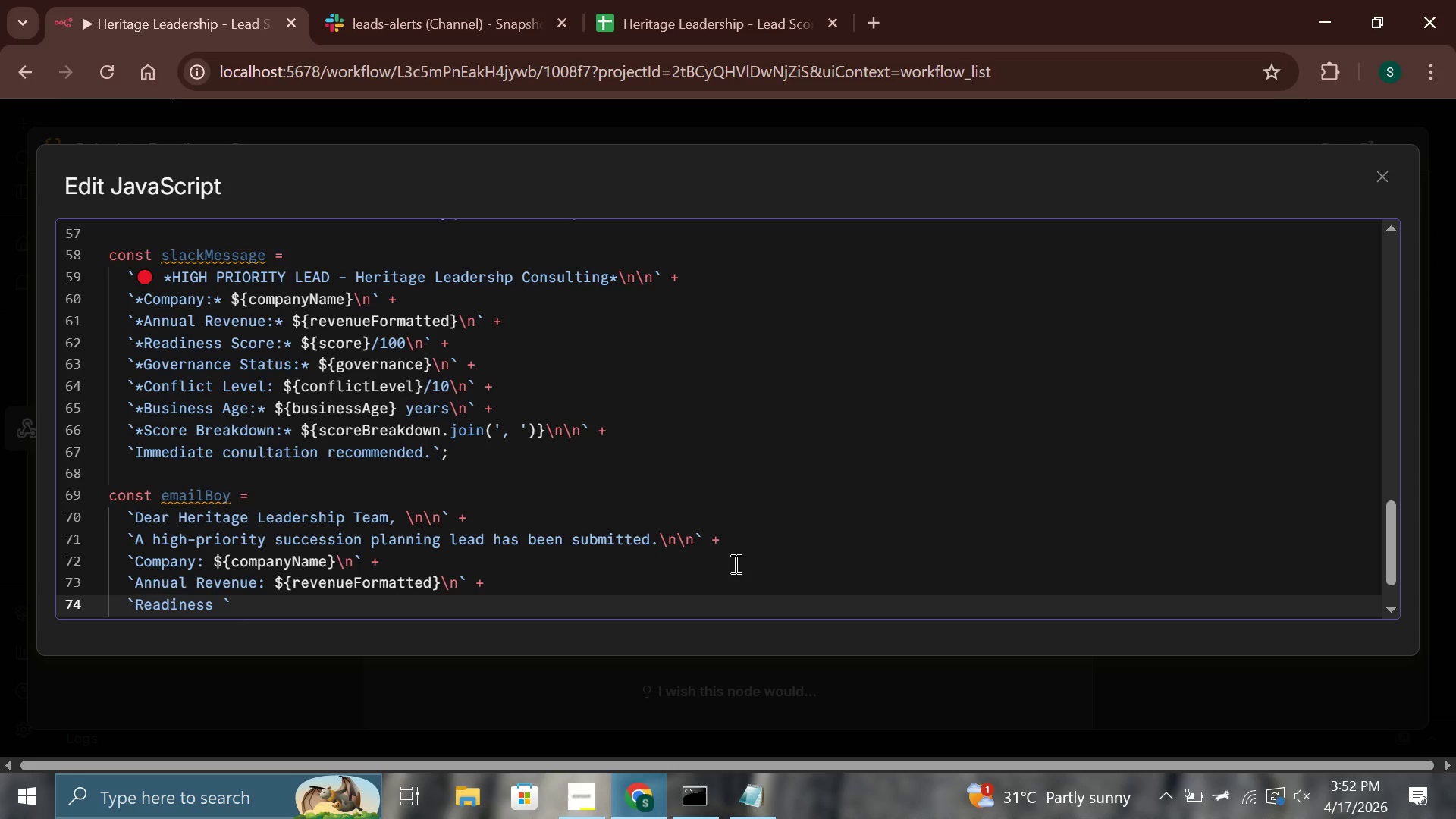 
type(Score: {{)
key(Backspace)
key(Backspace)
type(${score}/100\n)
 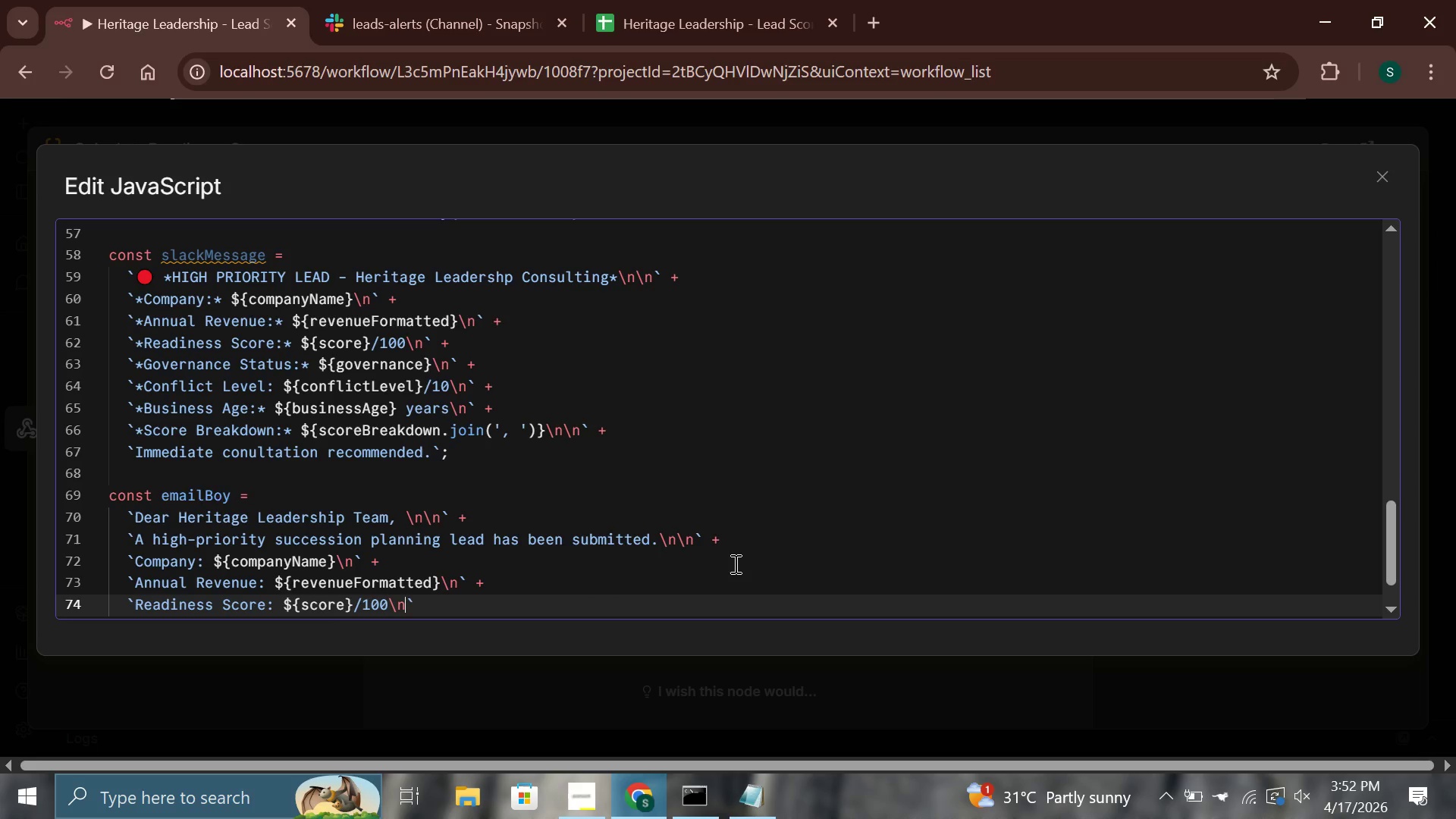 
key(ArrowRight)
 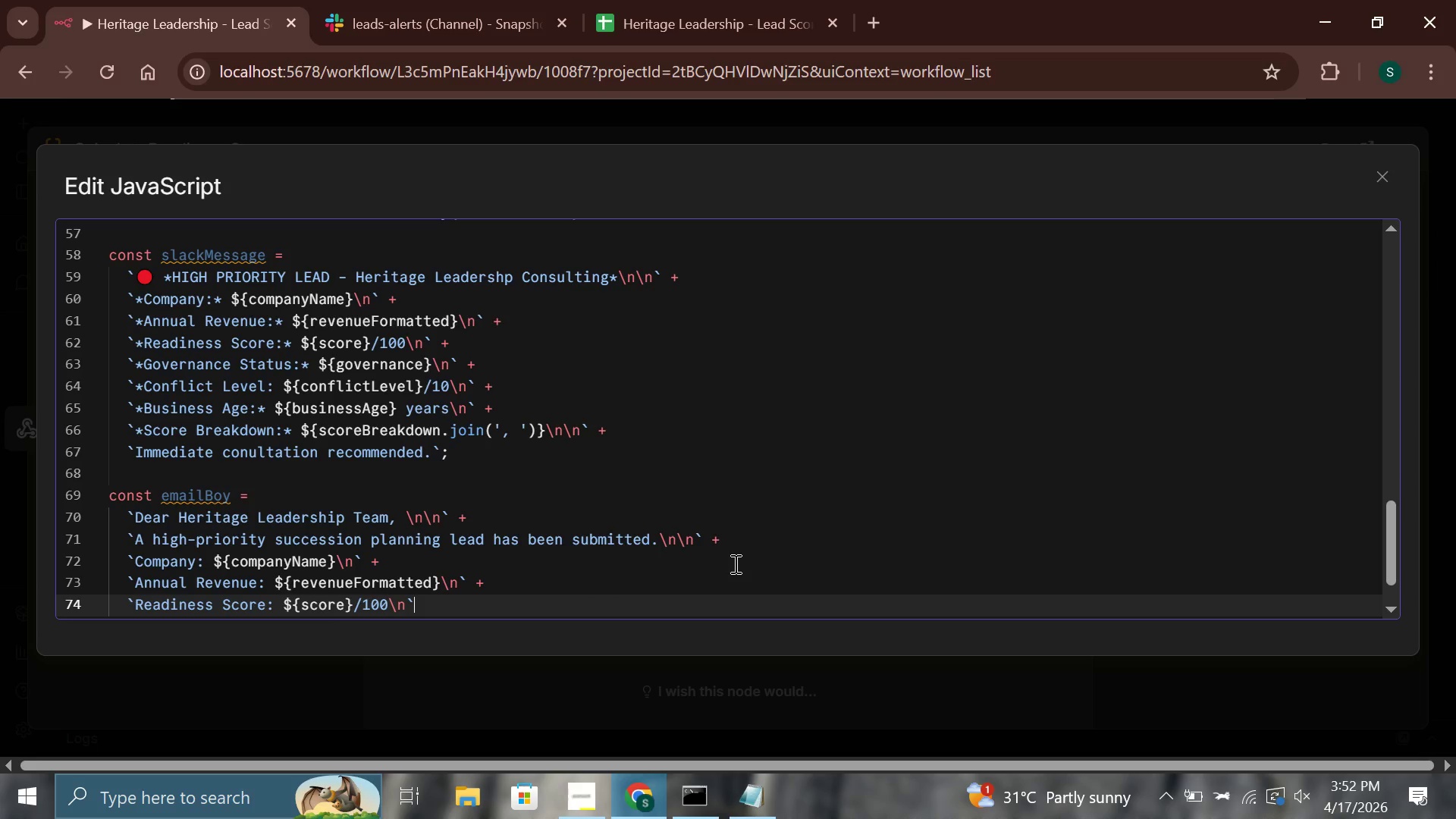 
key(Space)
 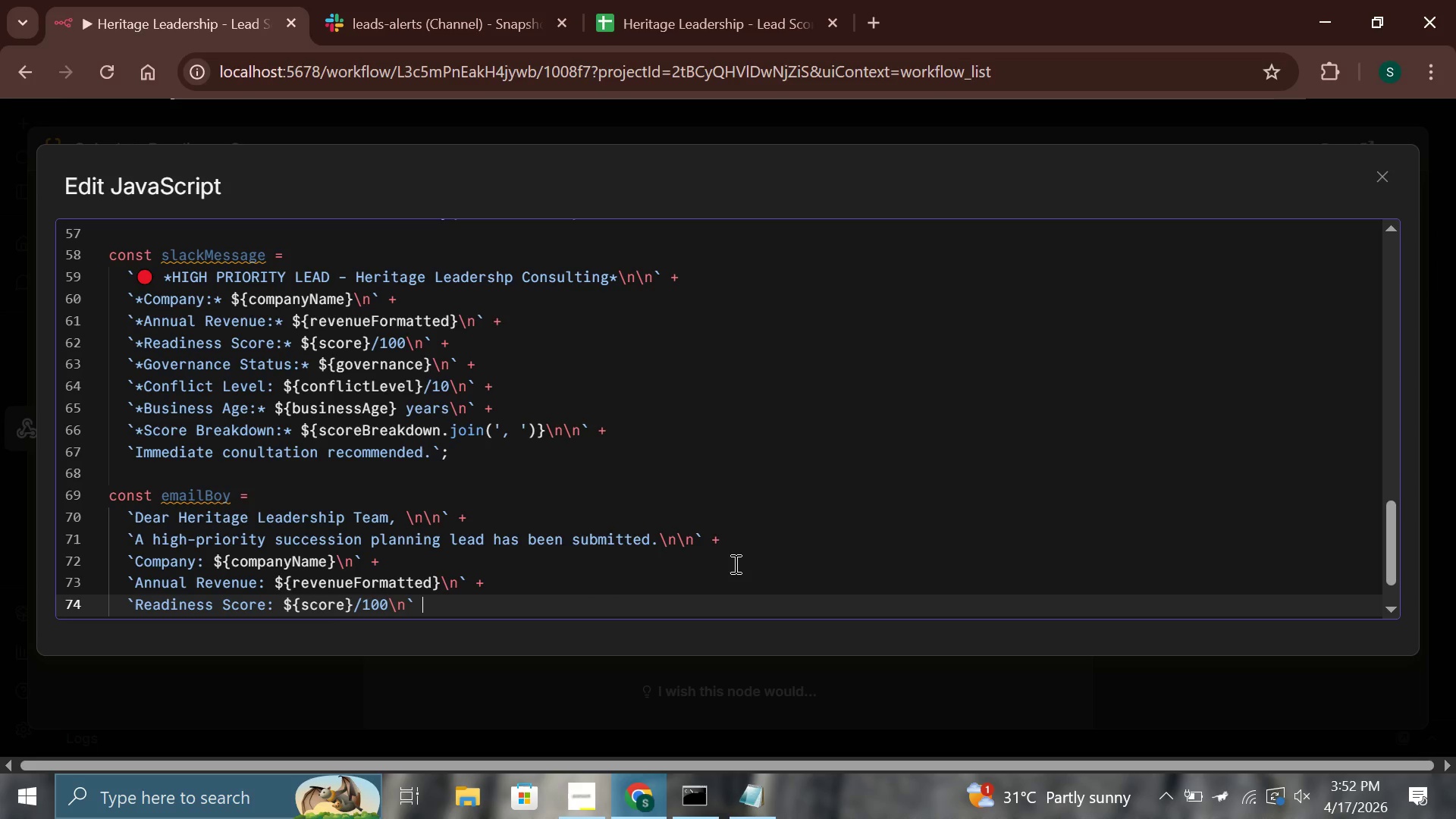 
key(Shift+Equal)
 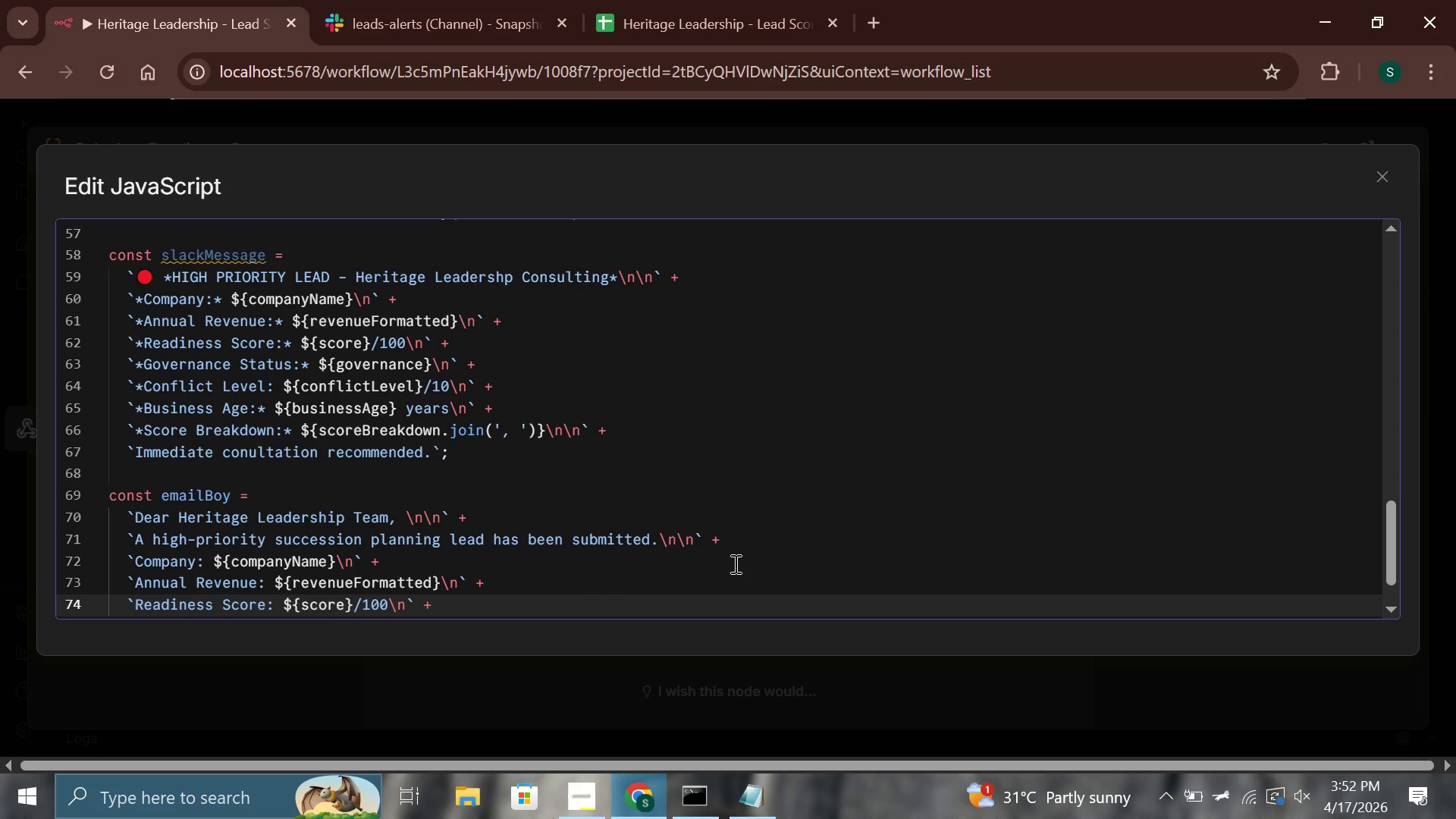 
wait(8.47)
 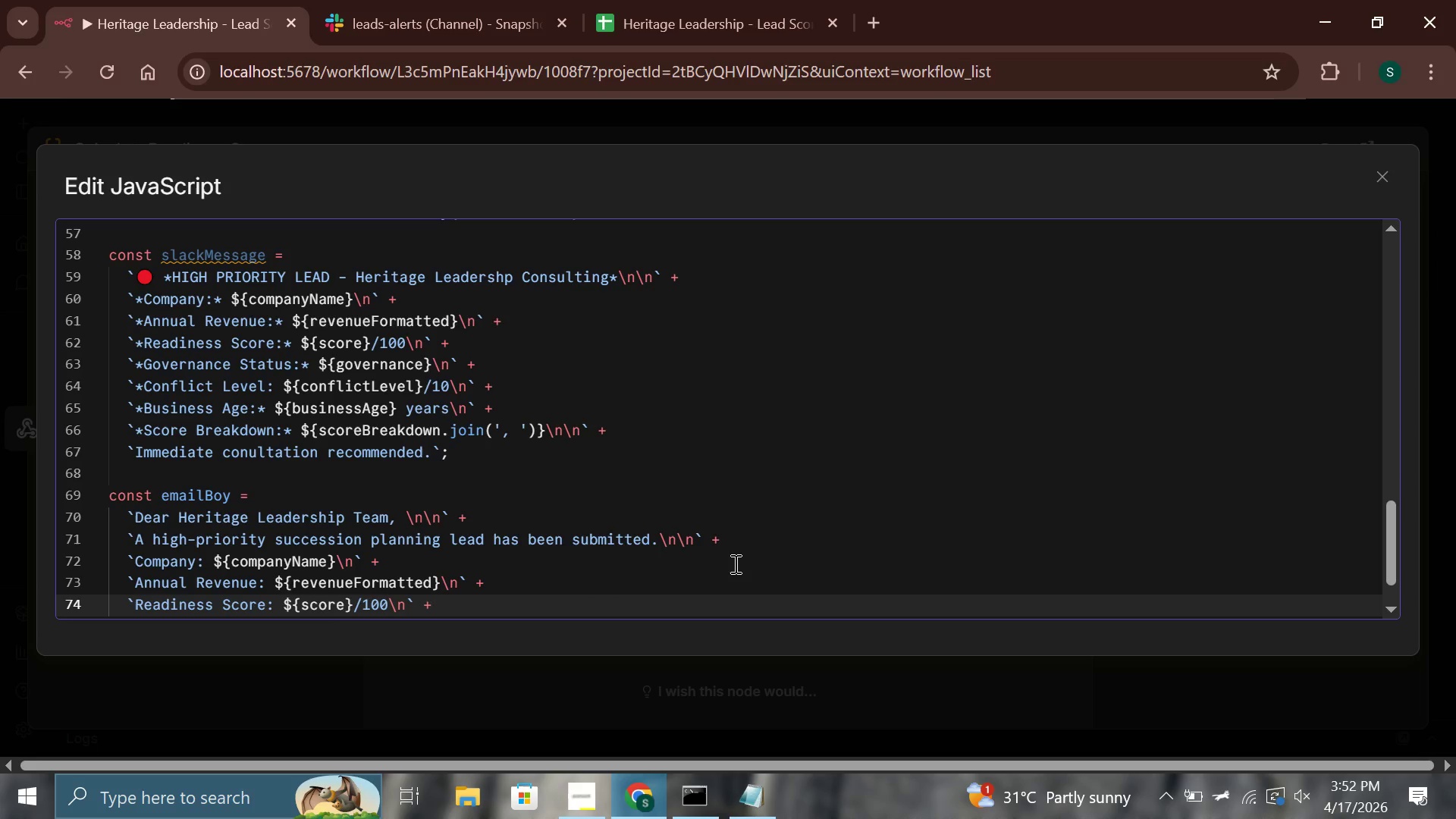 
key(Enter)
 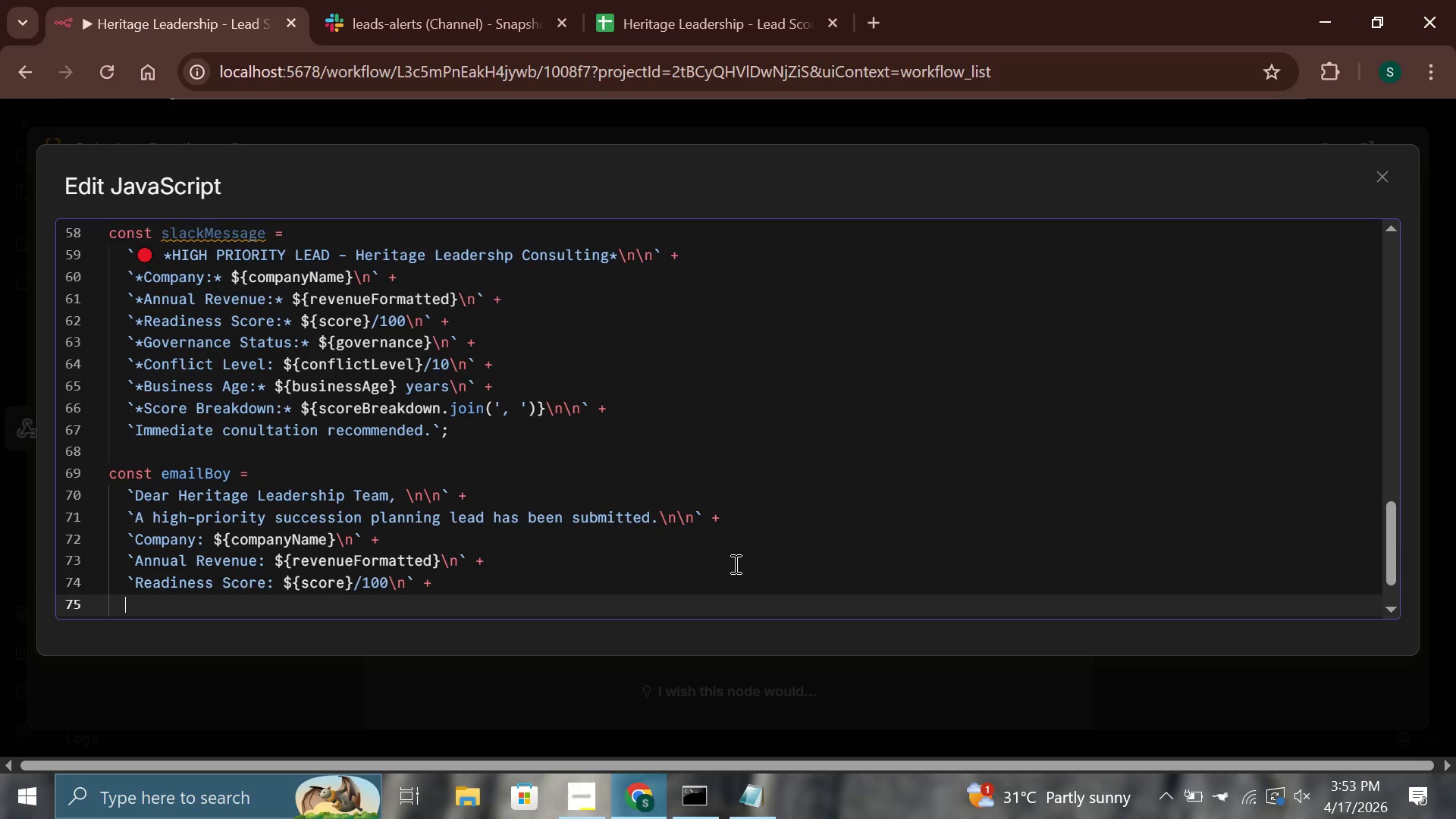 
type(`Governance Status: ${gover)
 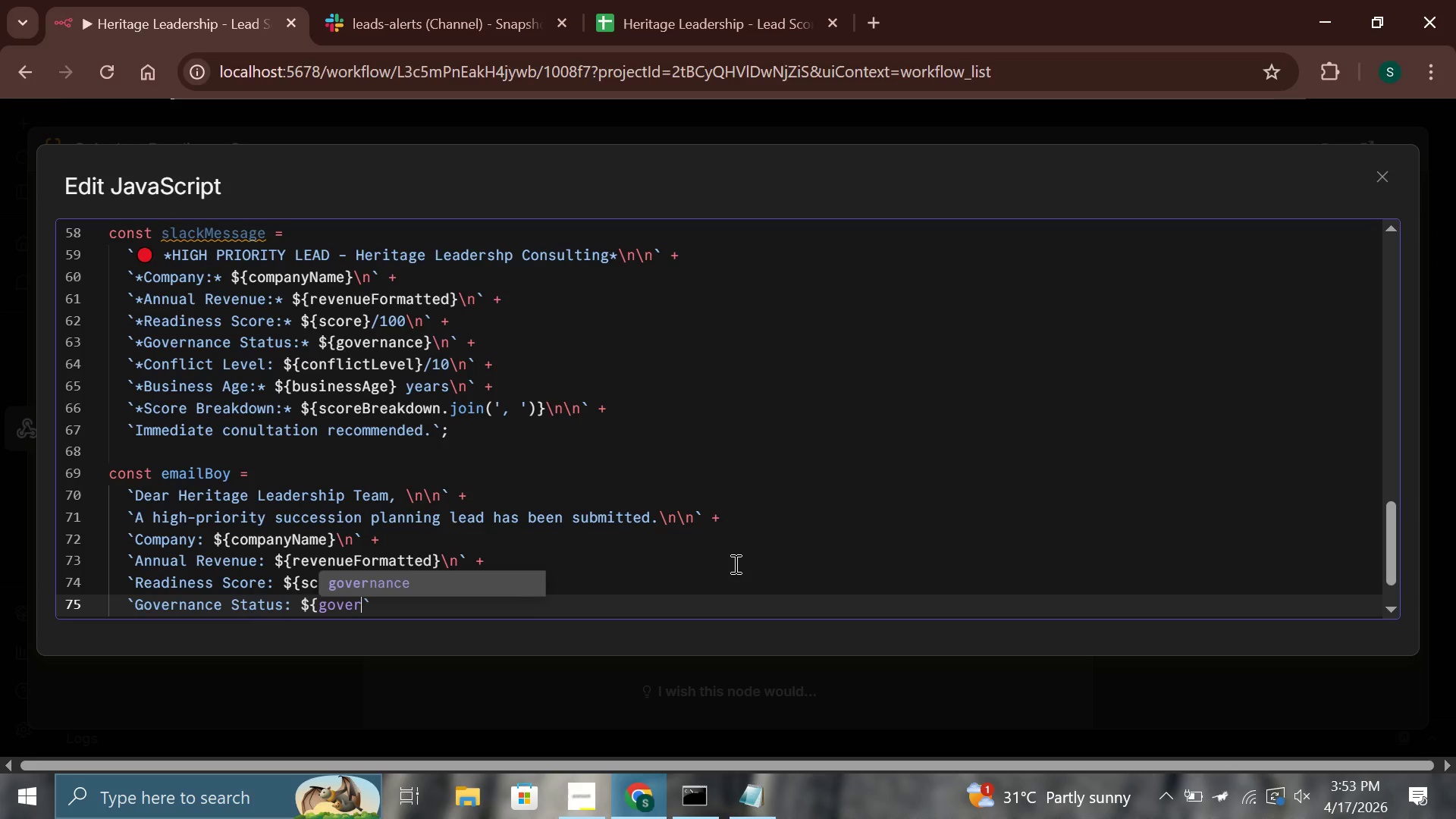 
key(Enter)
 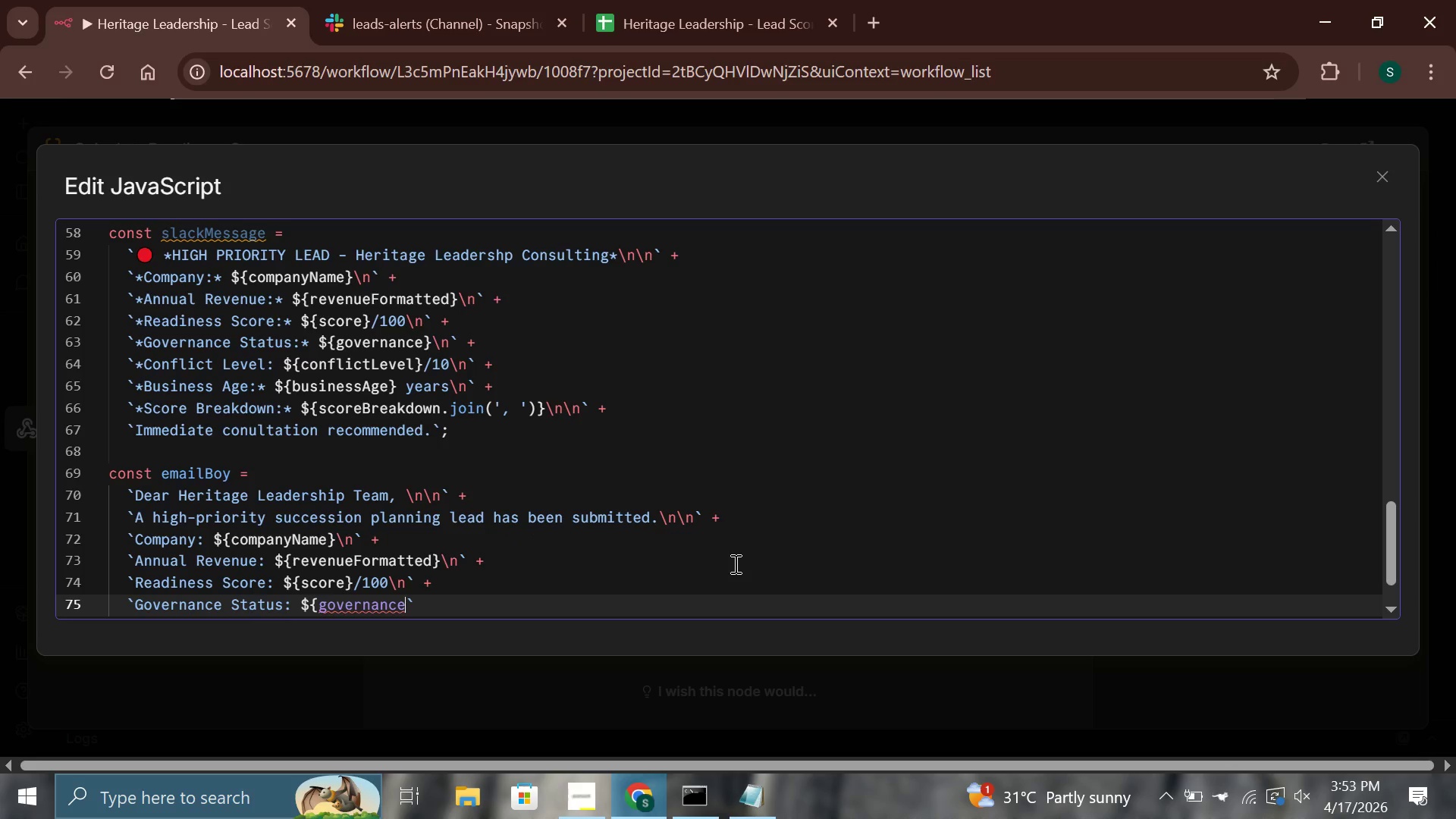 
key(Shift+BracketRight)
 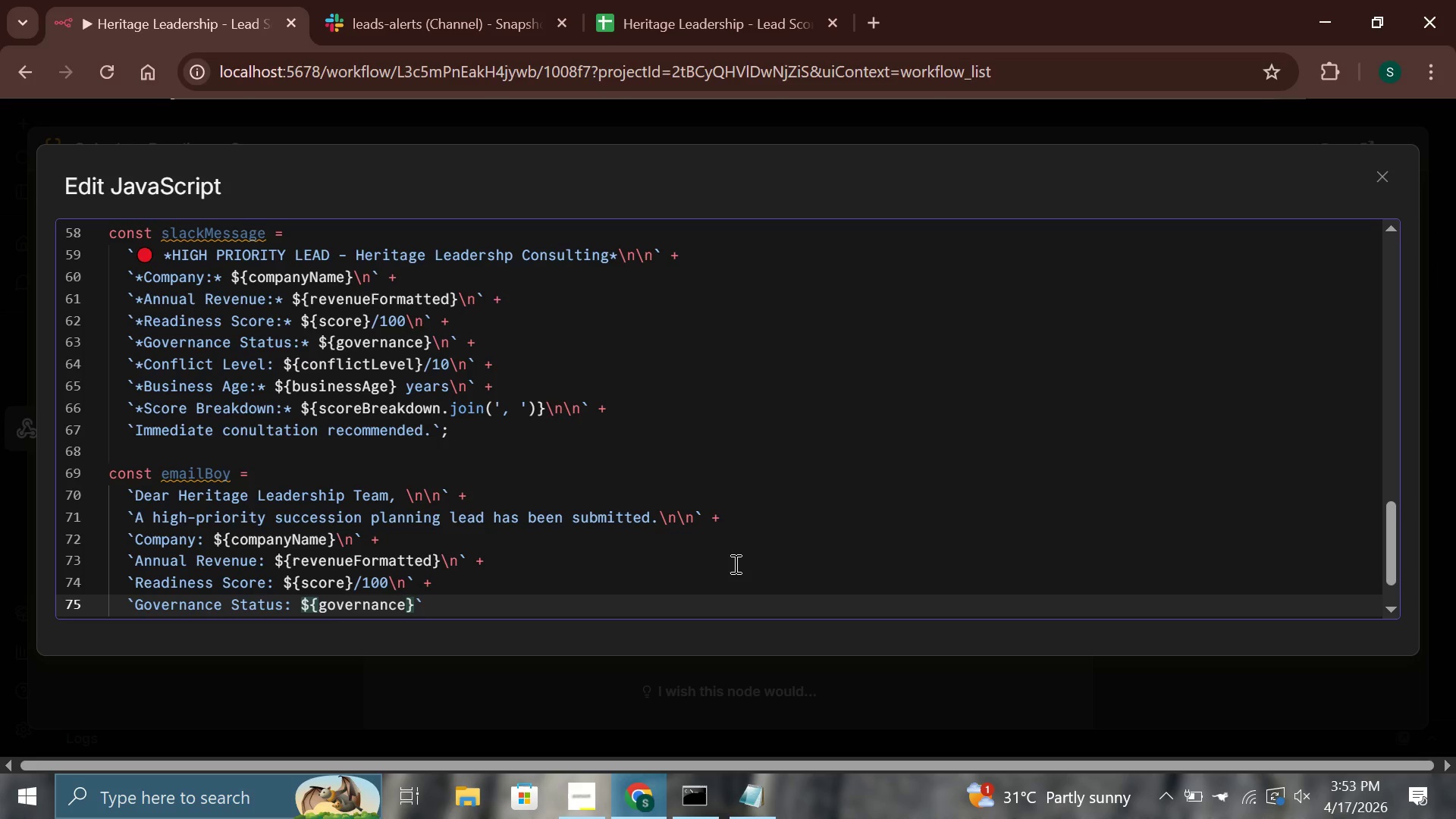 
key(Slash)
 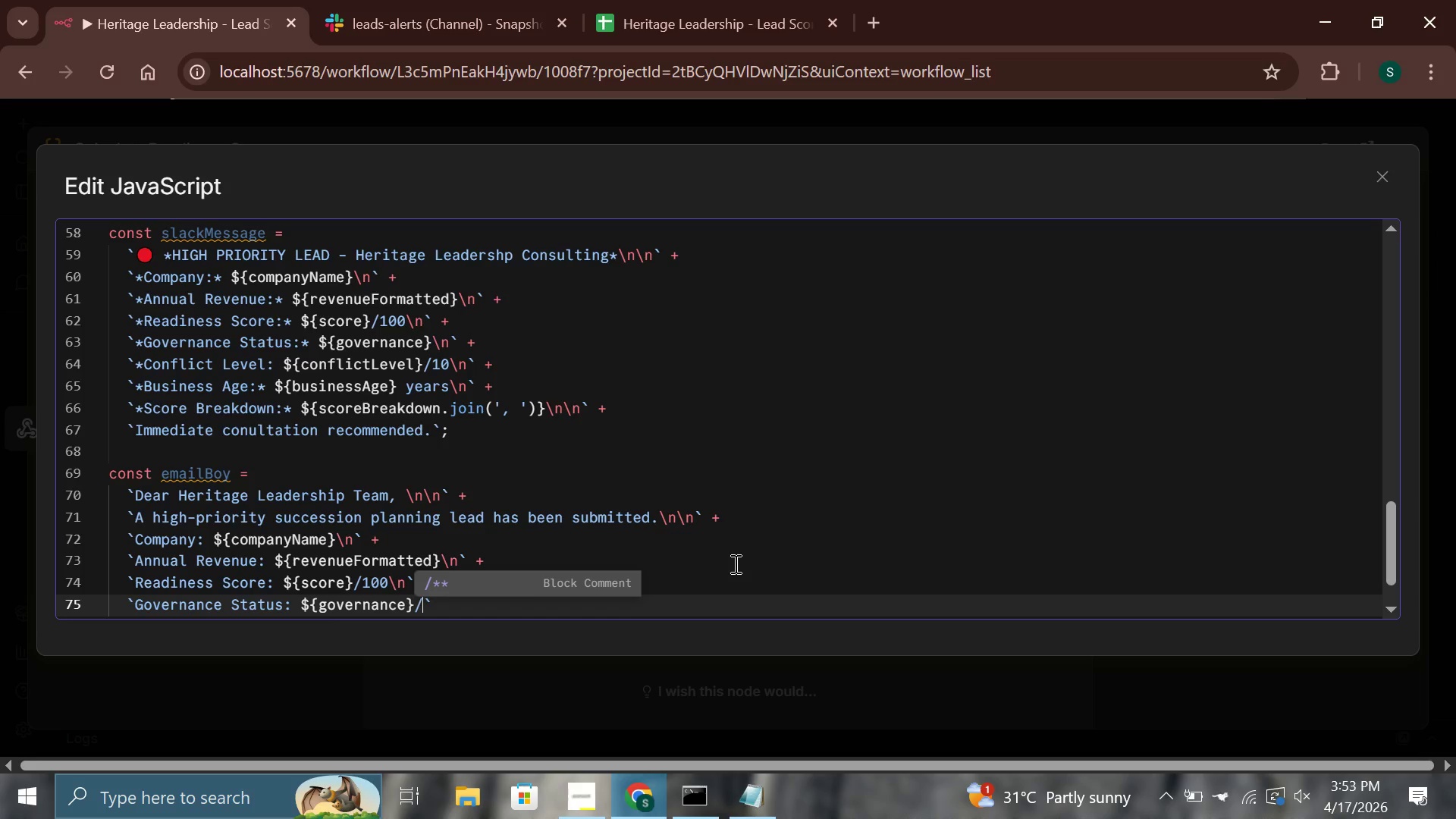 
key(N)
 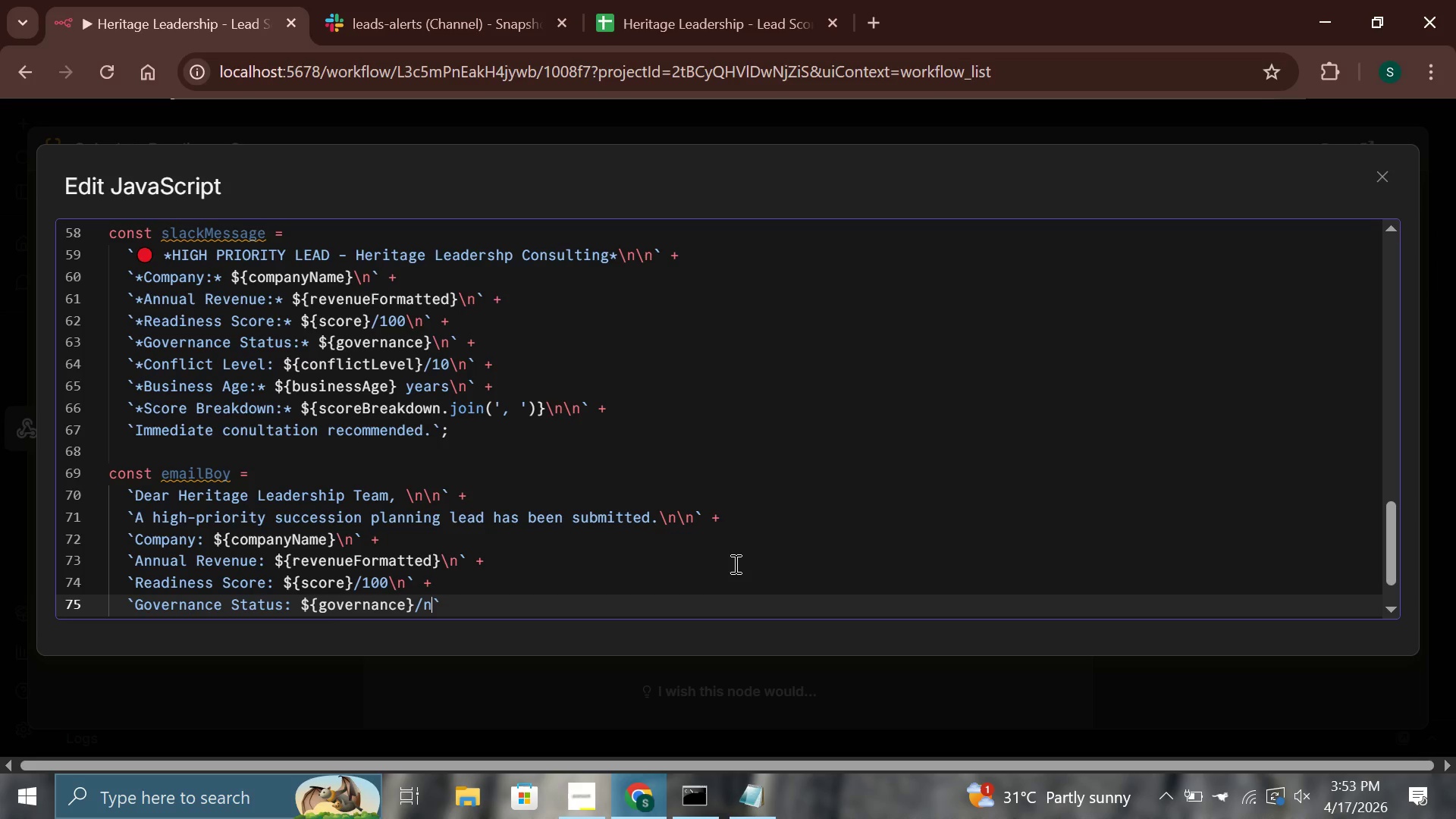 
key(ArrowRight)
 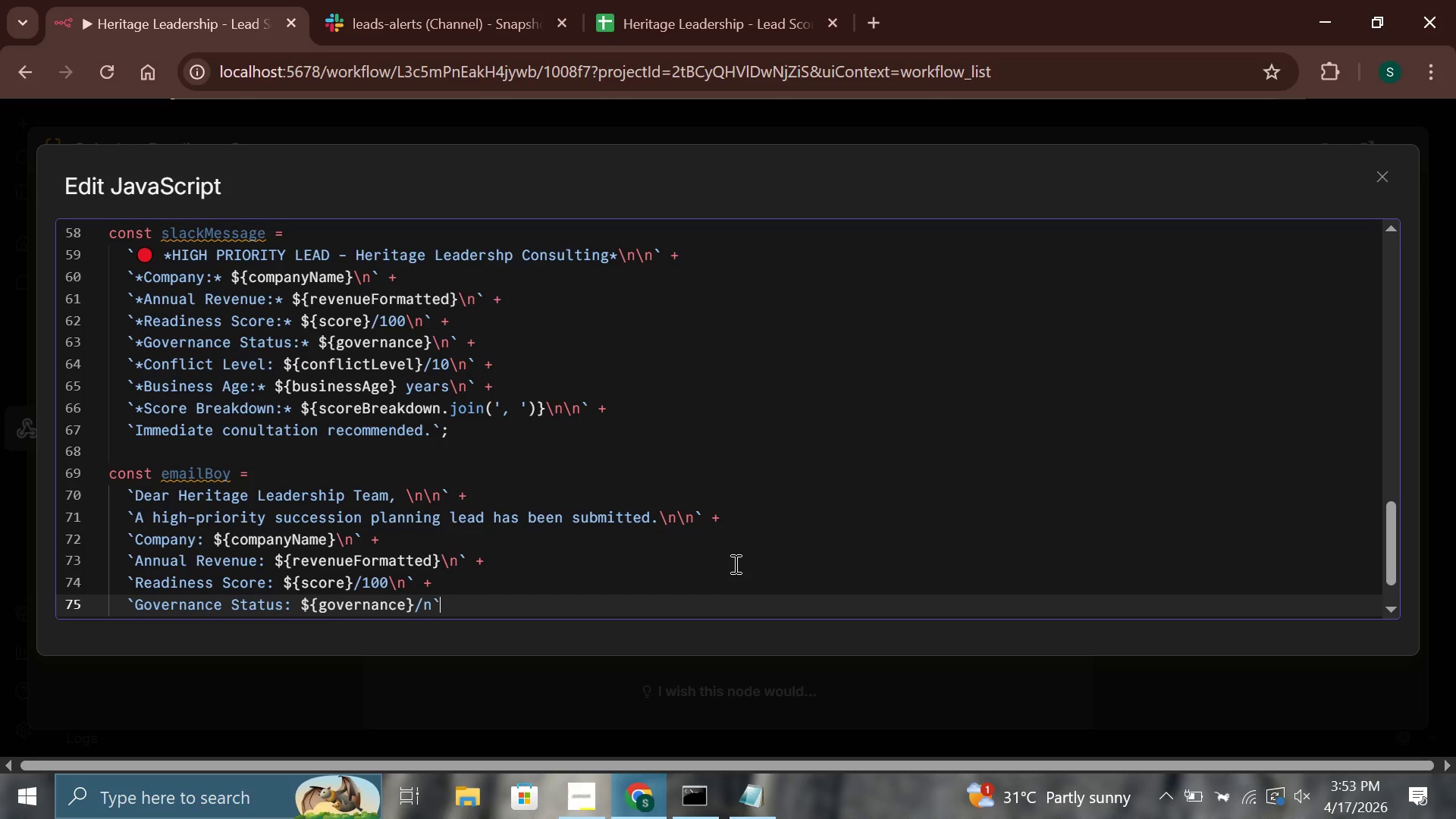 
key(Space)
 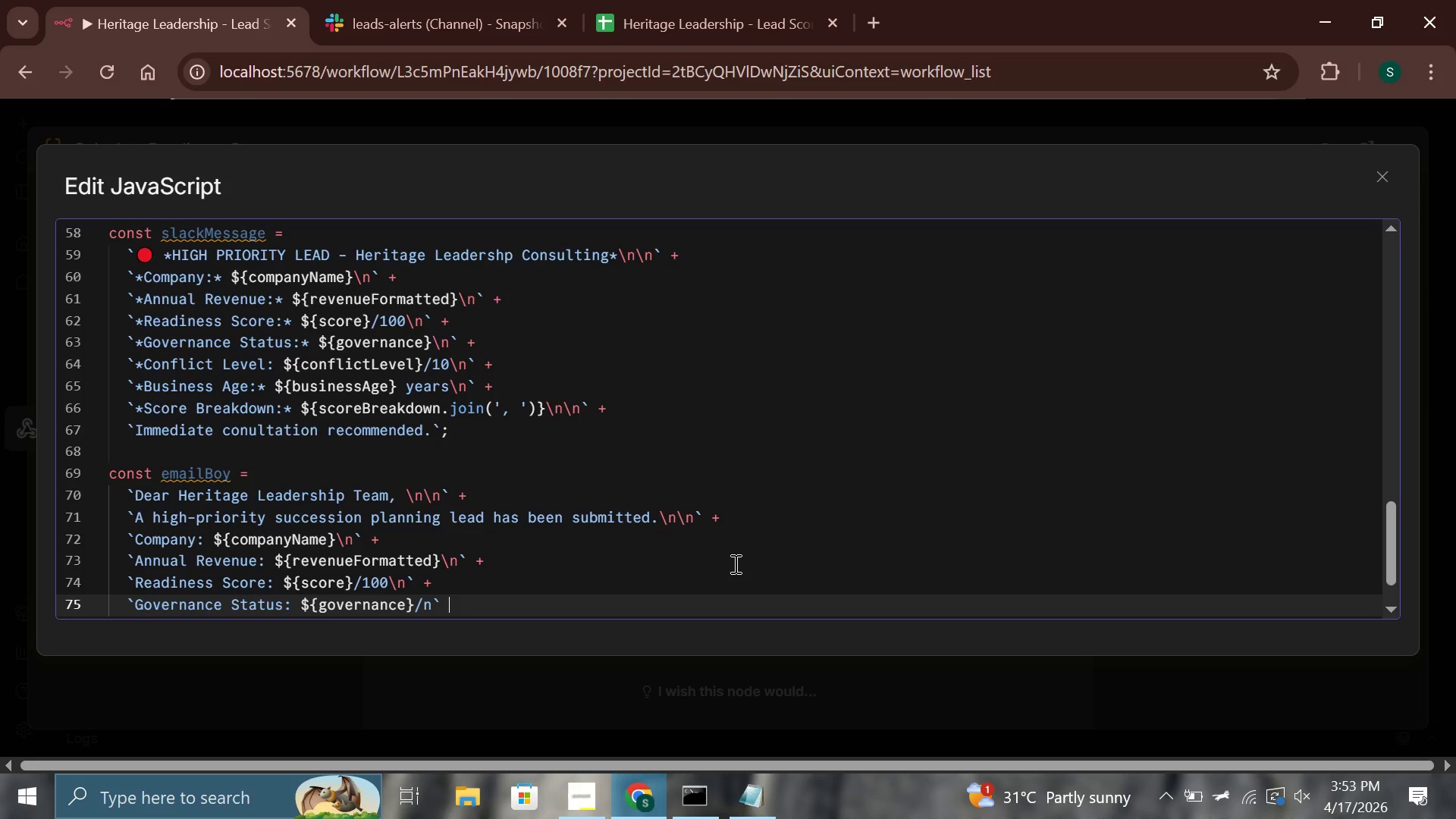 
key(Shift+Equal)
 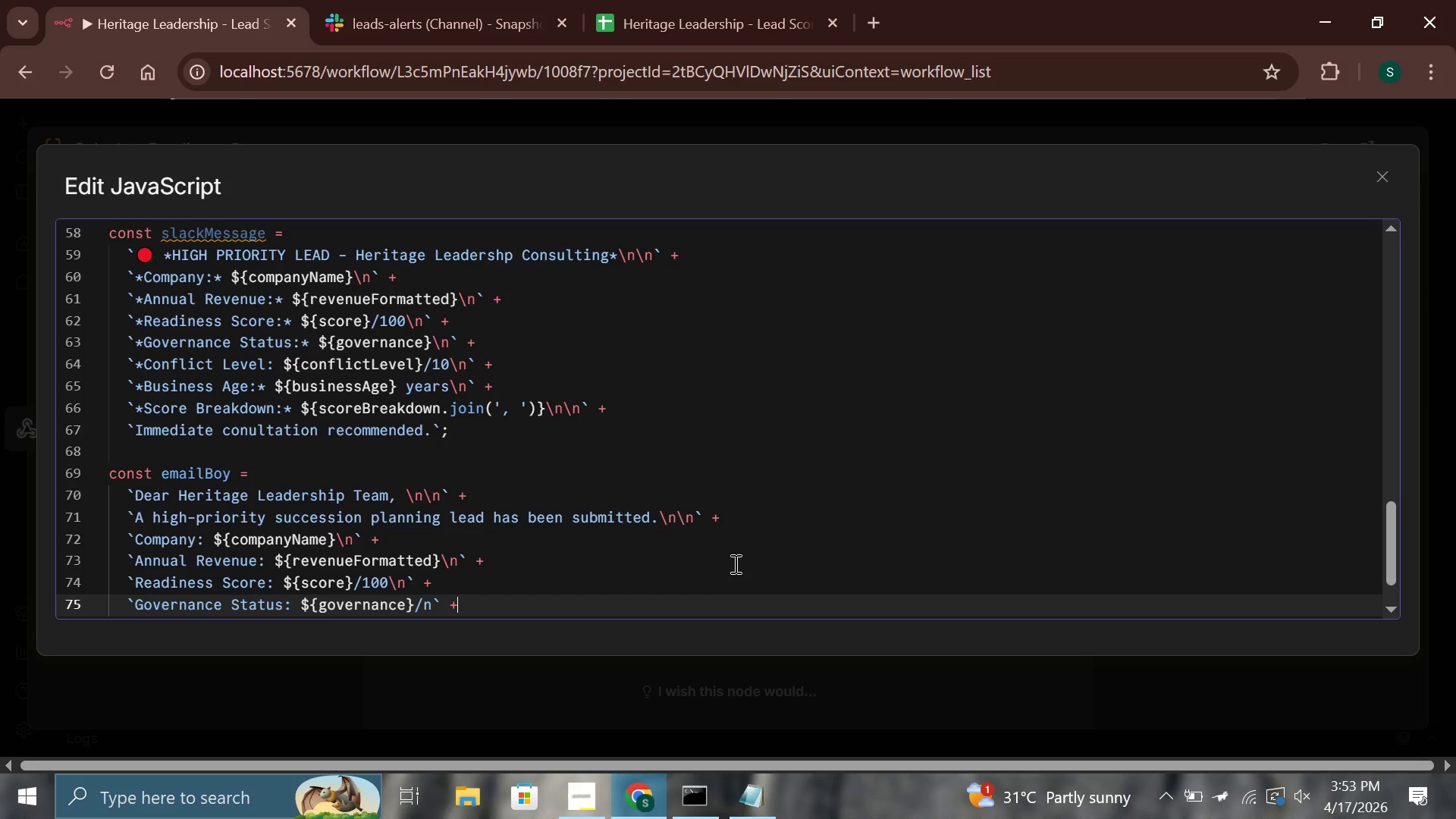 
key(Enter)
 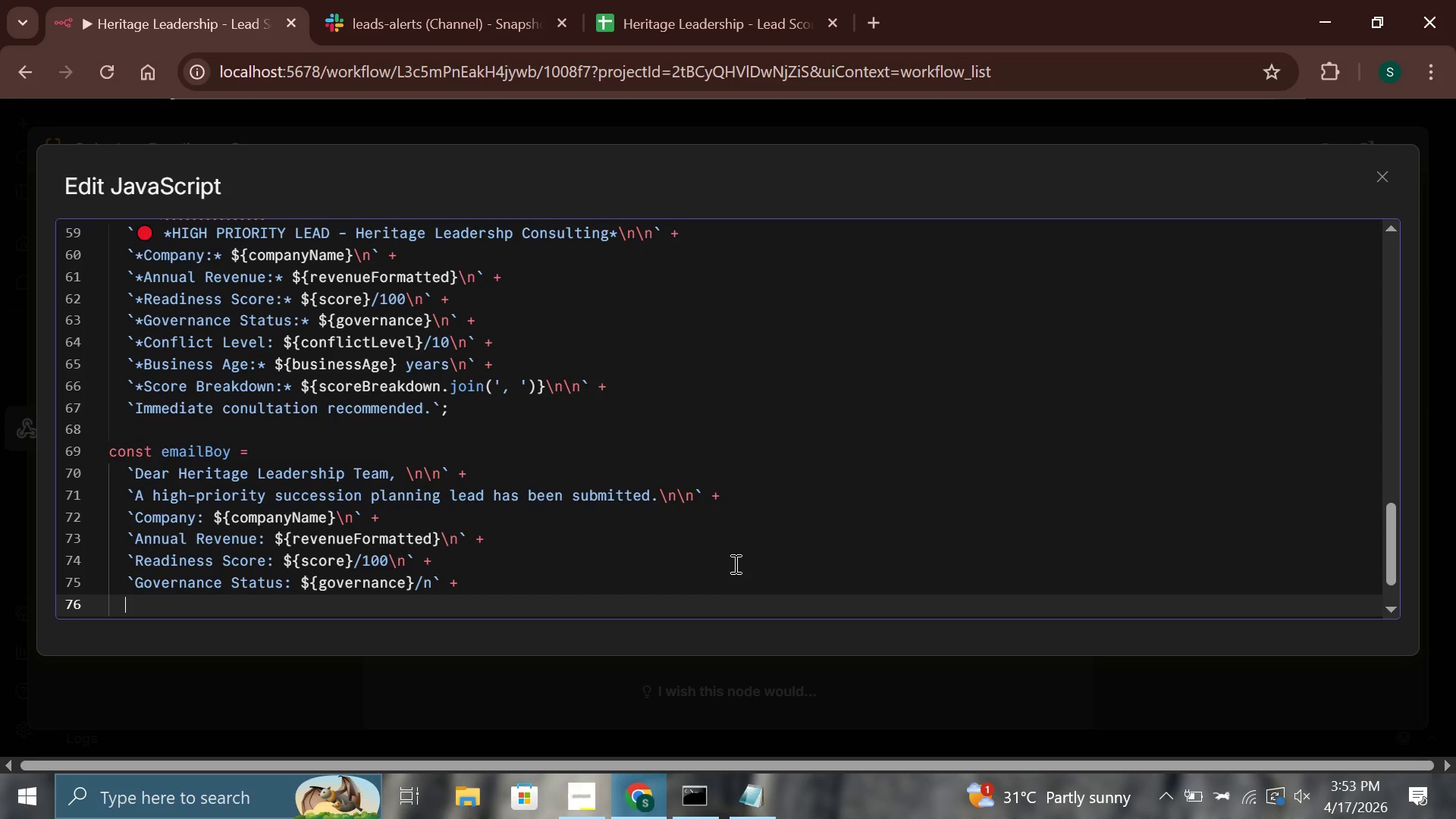 
type(`Conflict Level: ${conflixc)
key(Backspace)
key(Backspace)
type(ct)
 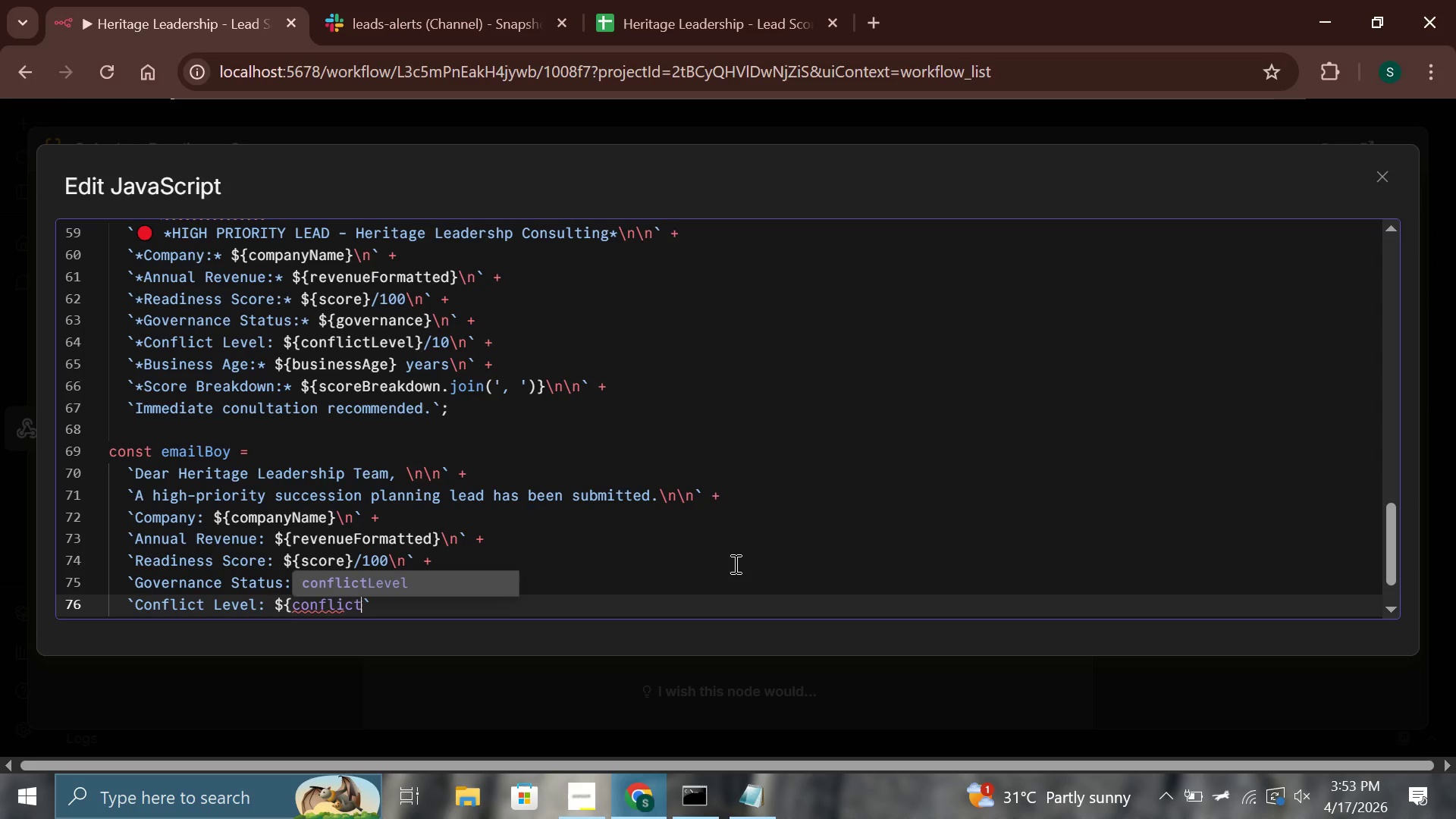 
key(Enter)
 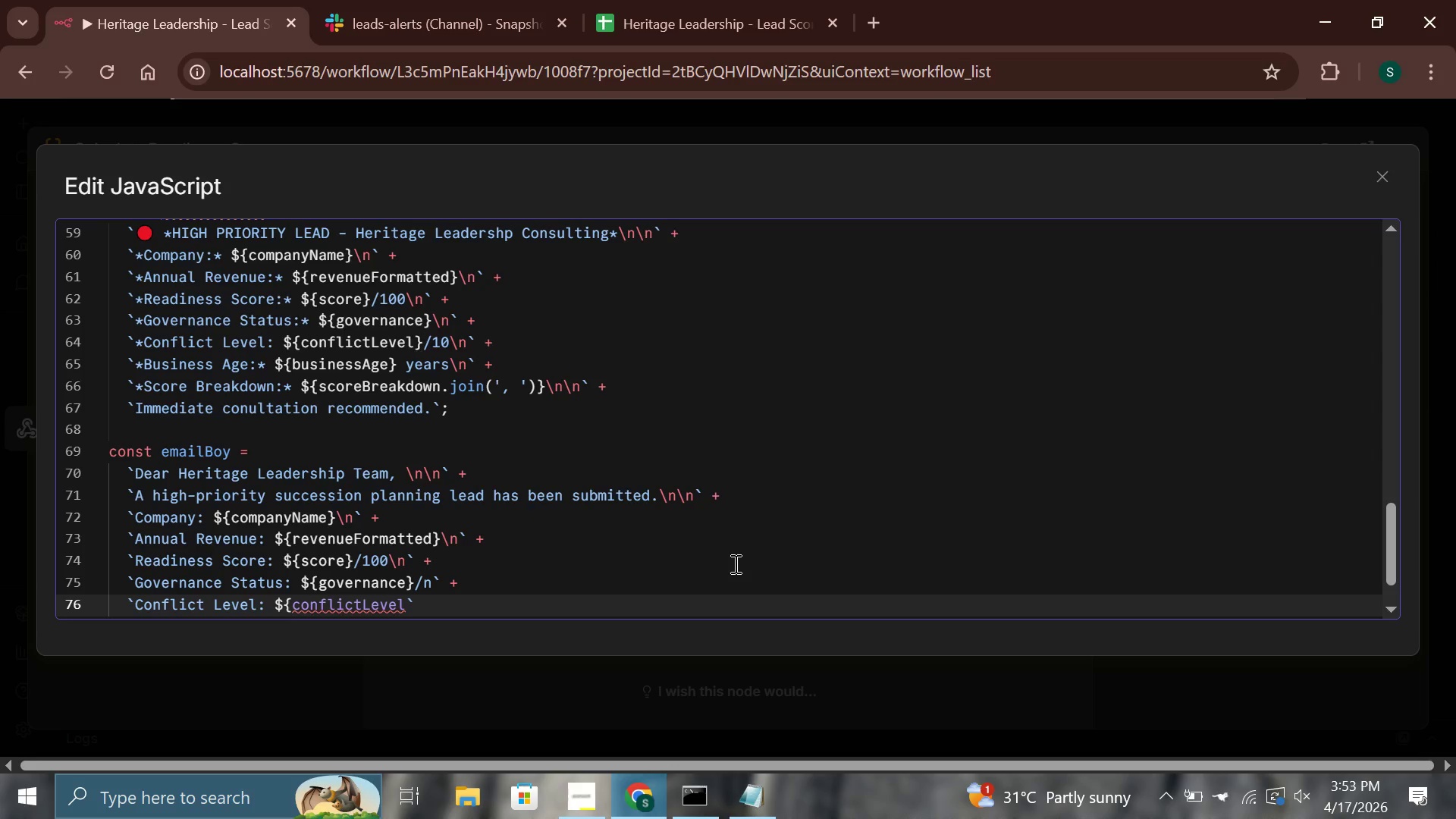 
key(Shift+BracketRight)
 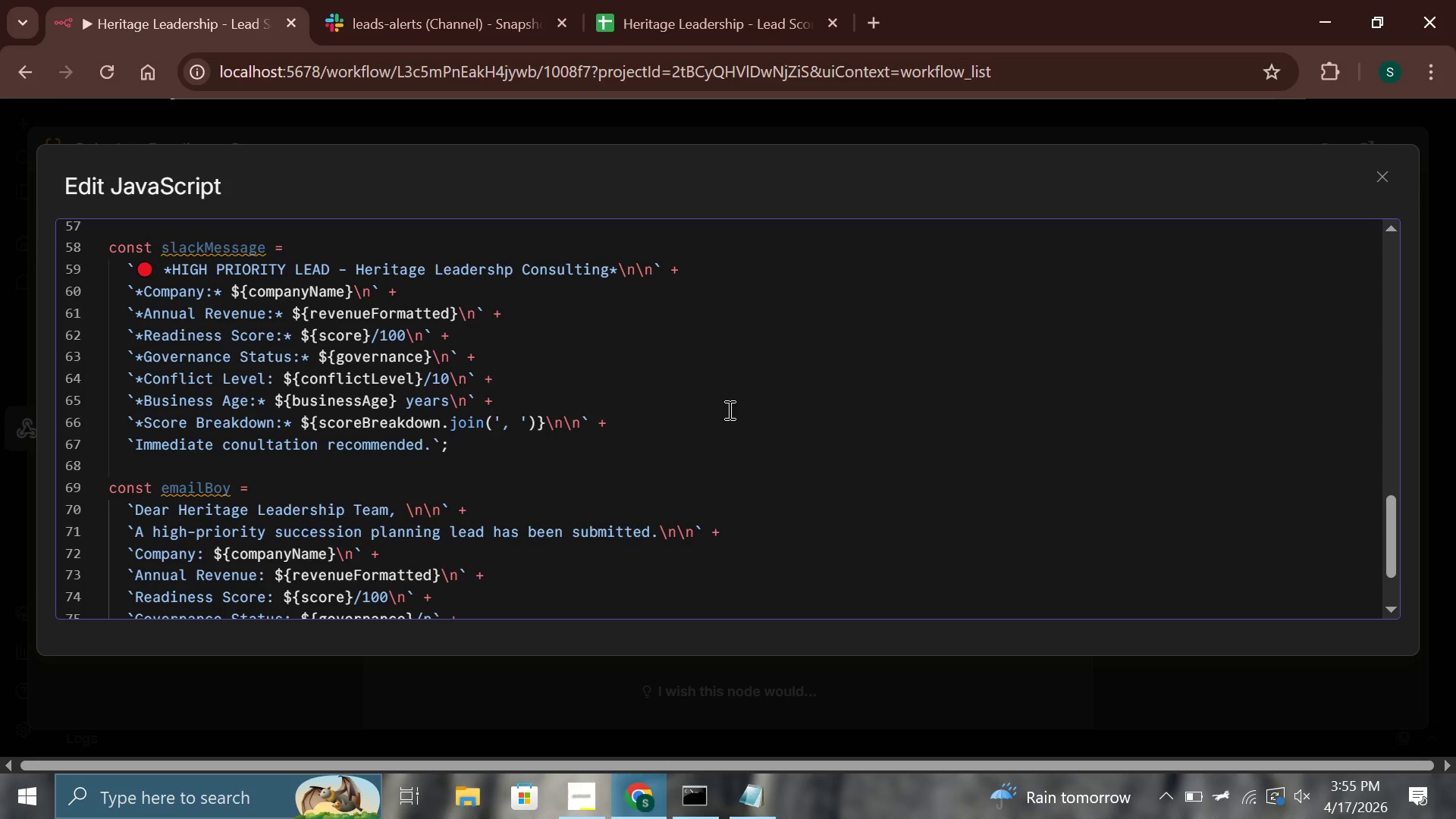 
wait(92.16)
 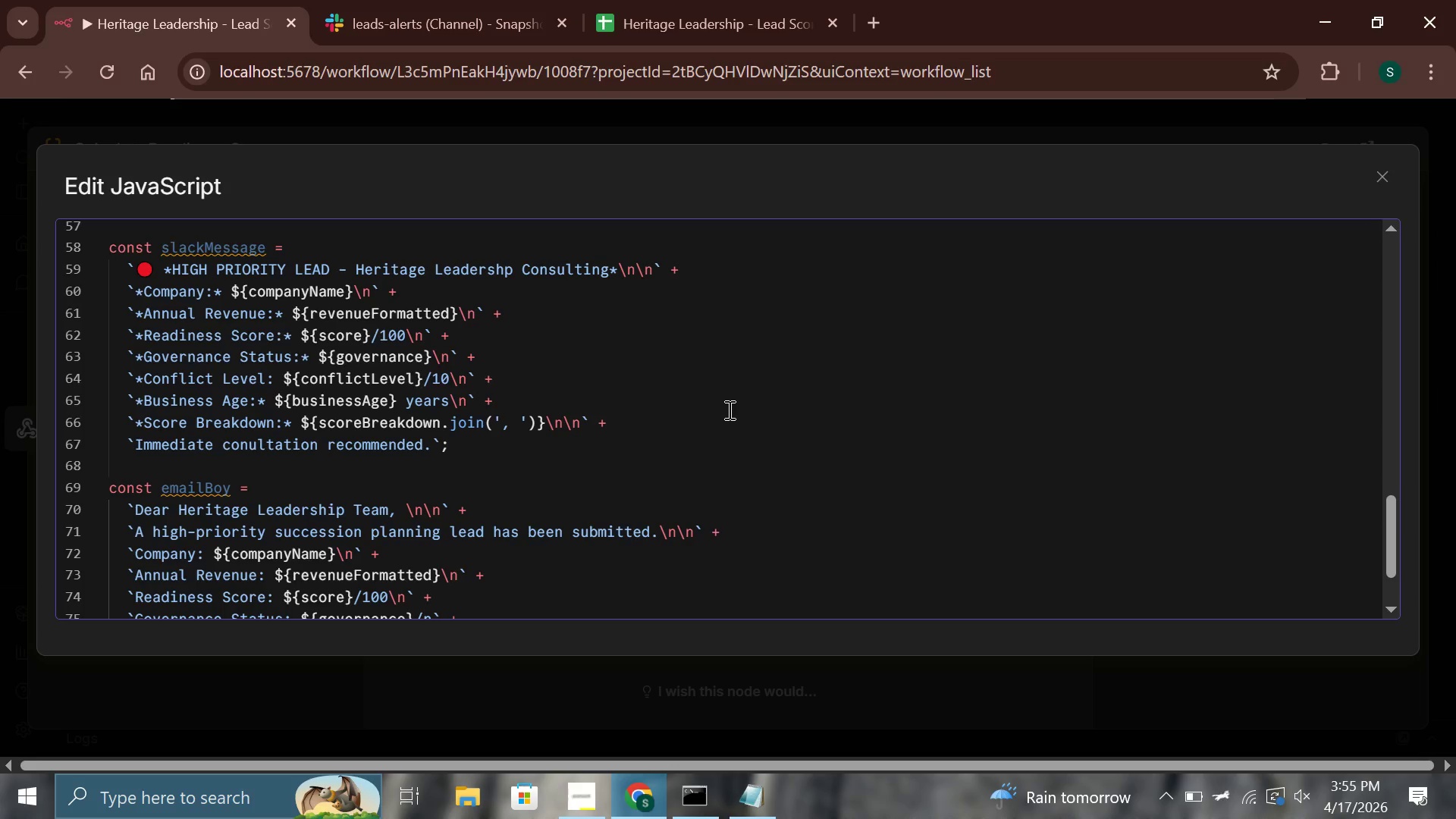 
key(ArrowRight)
 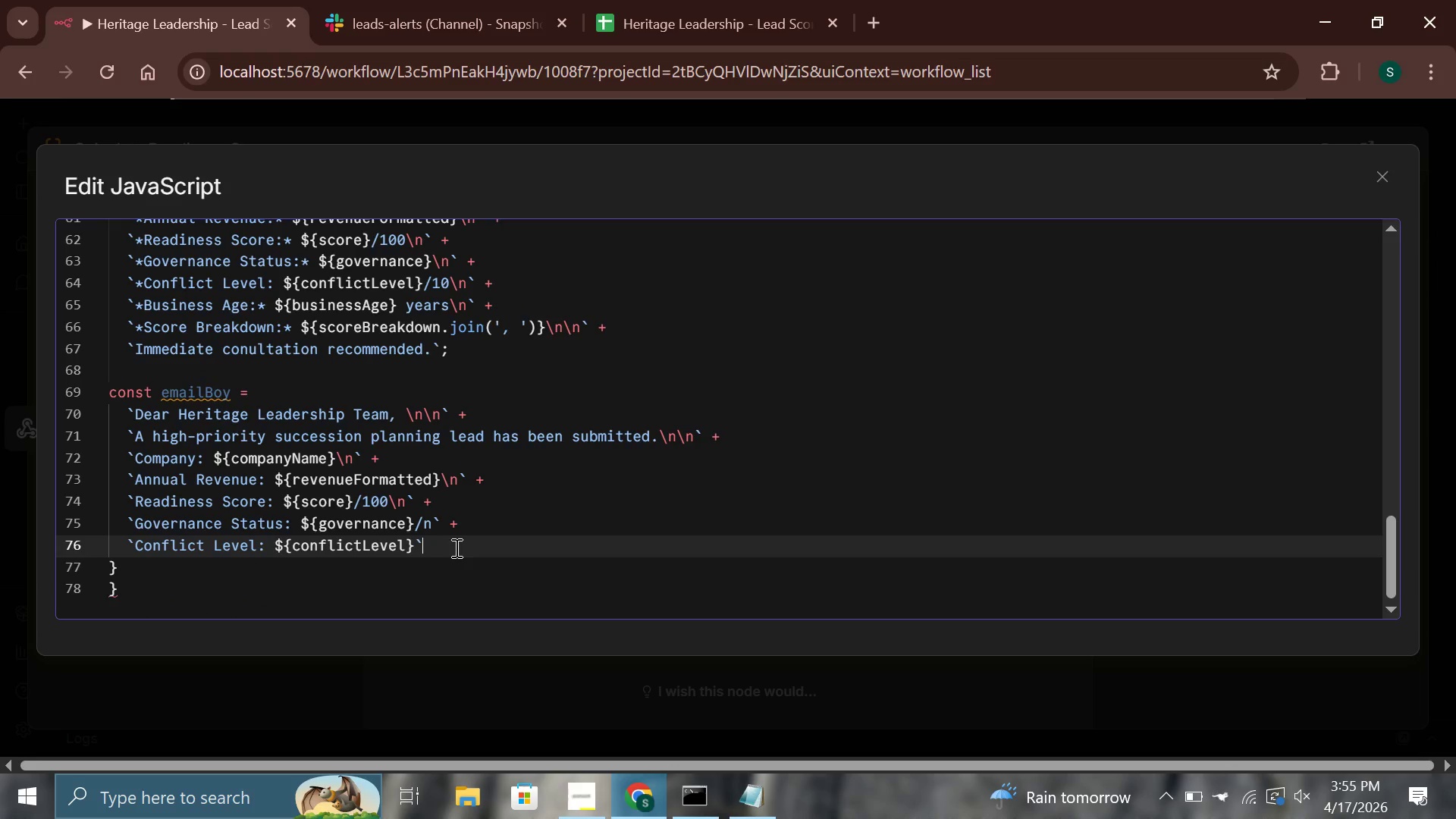 
key(Space)
 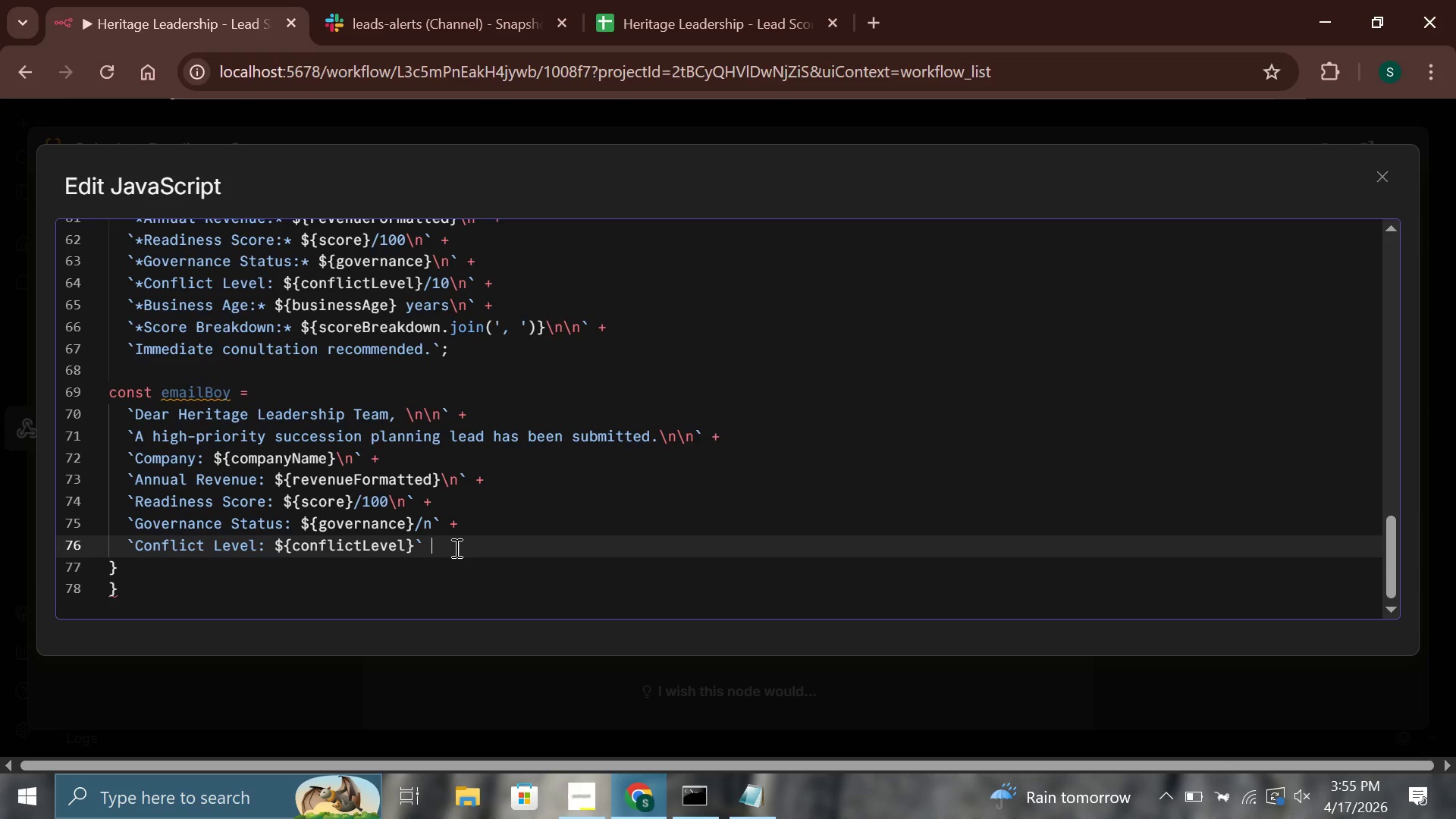 
key(ArrowLeft)
 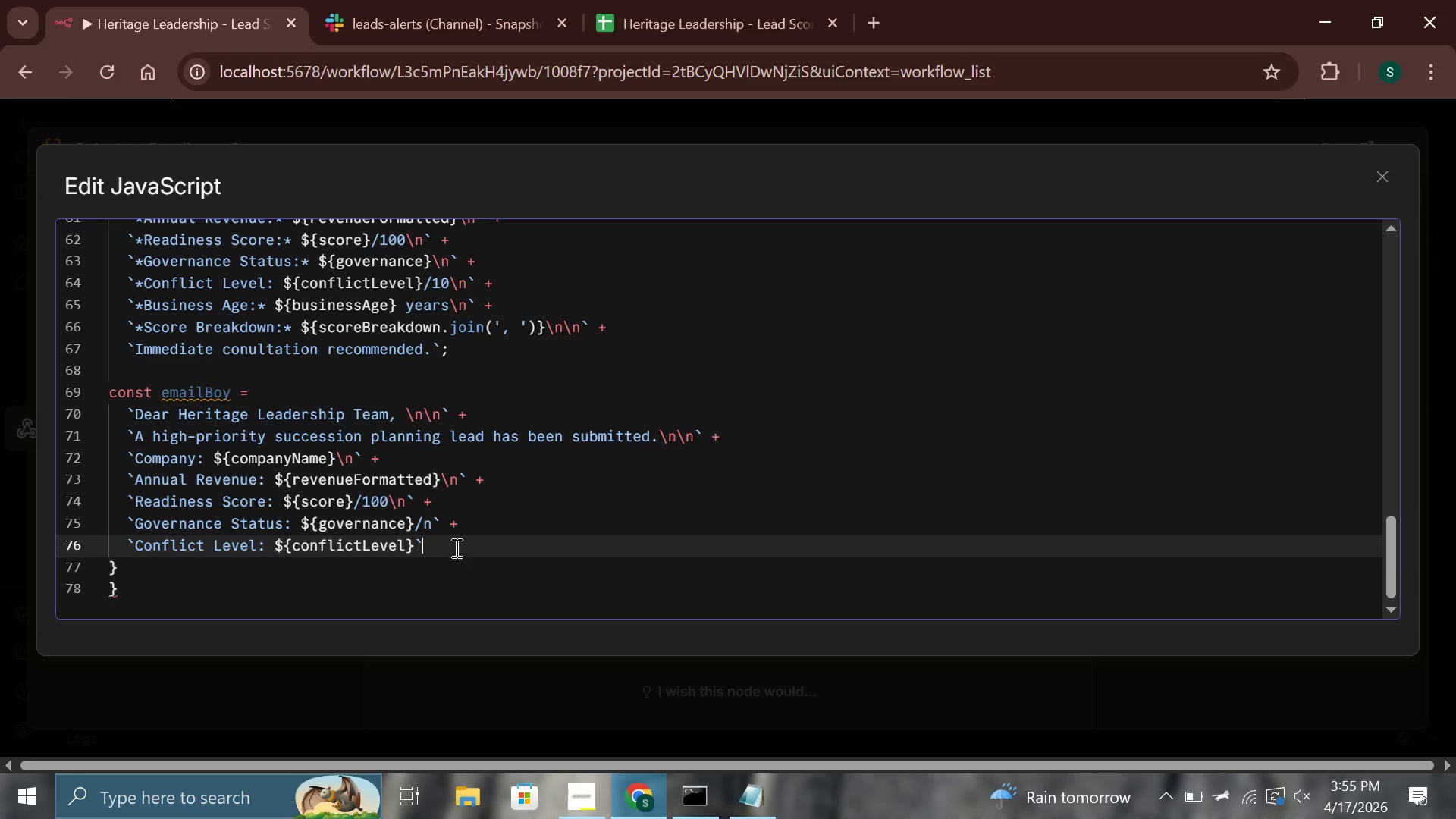 
key(ArrowLeft)
 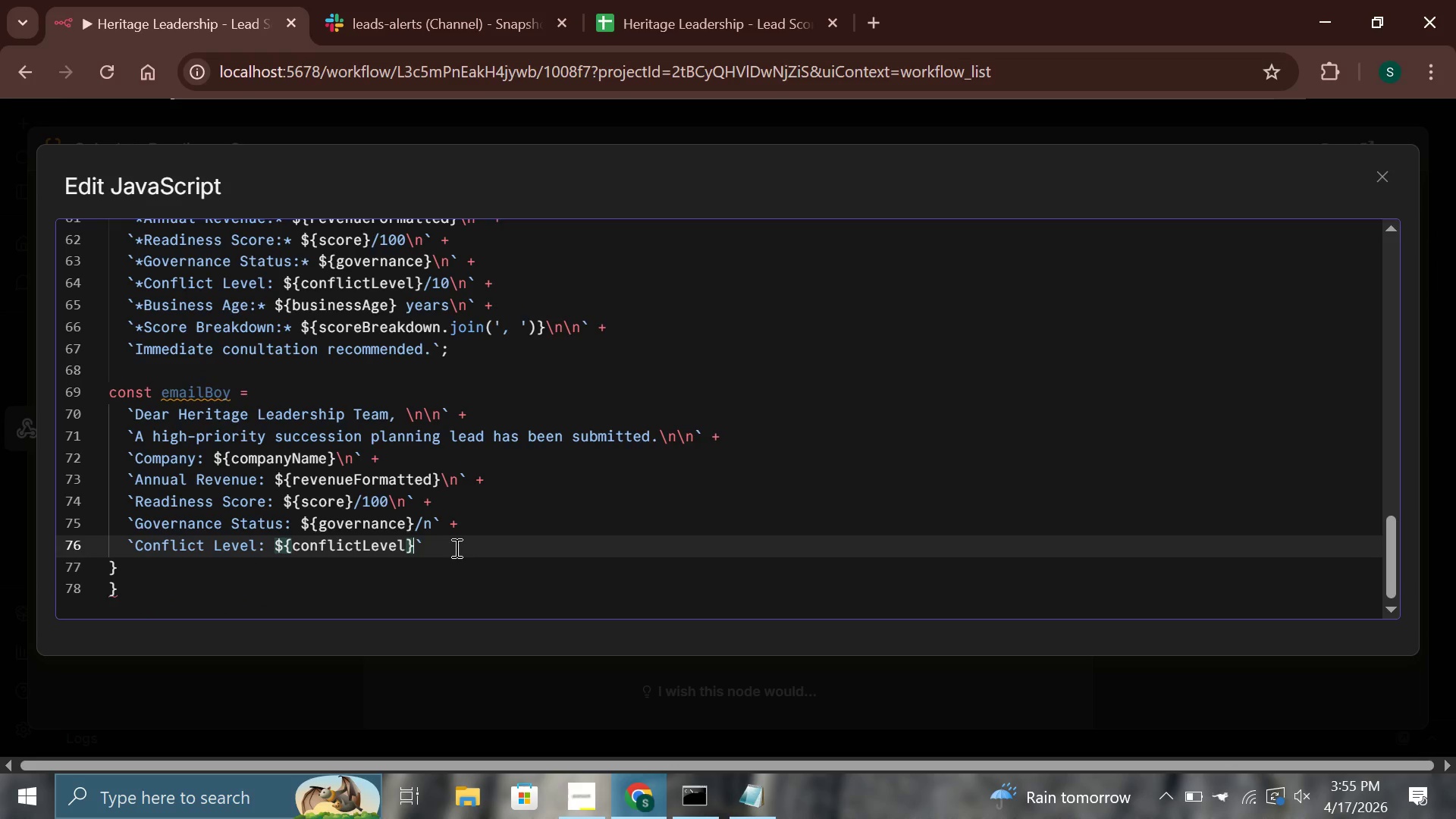 
key(ArrowUp)
 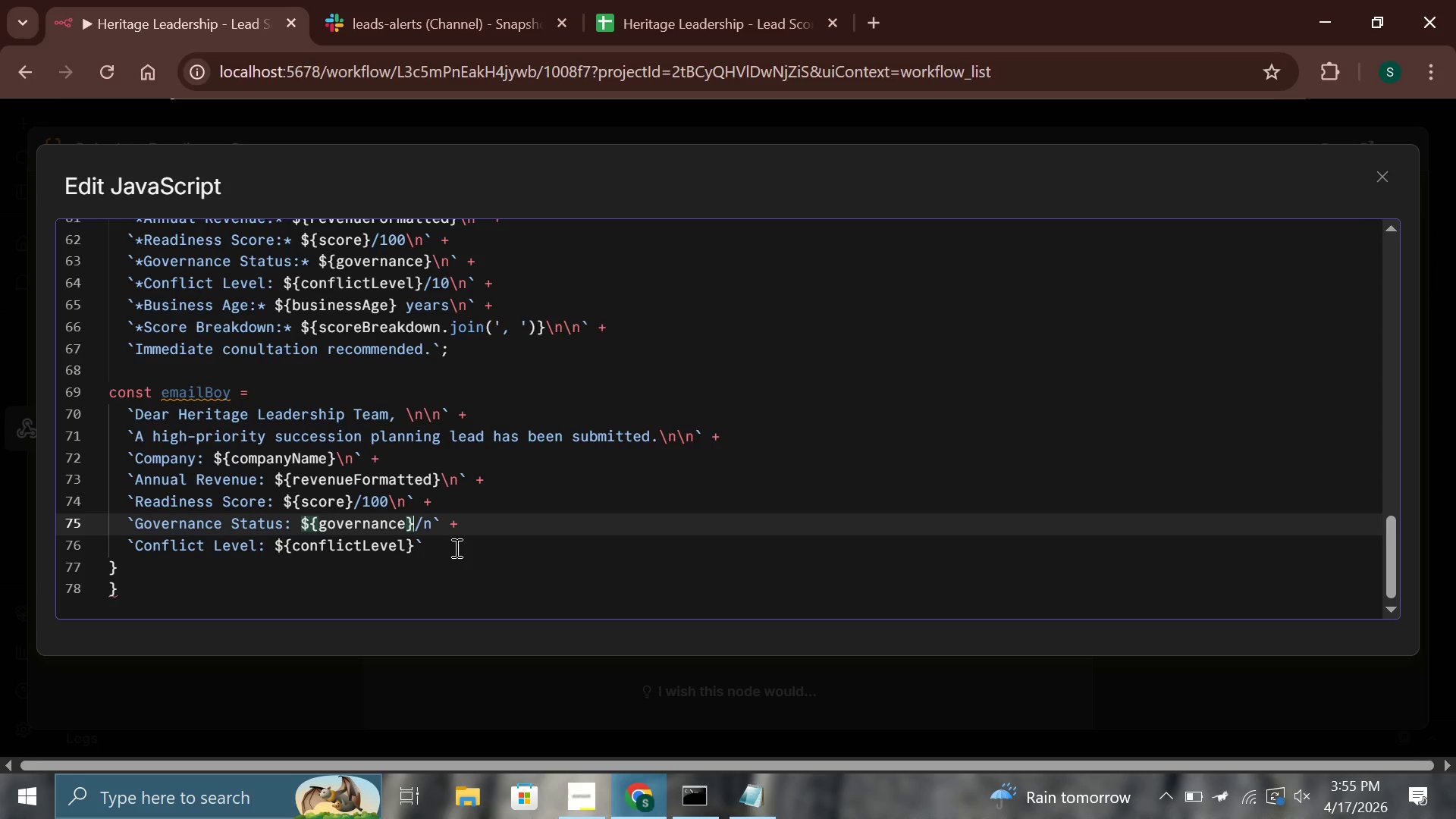 
key(ArrowRight)
 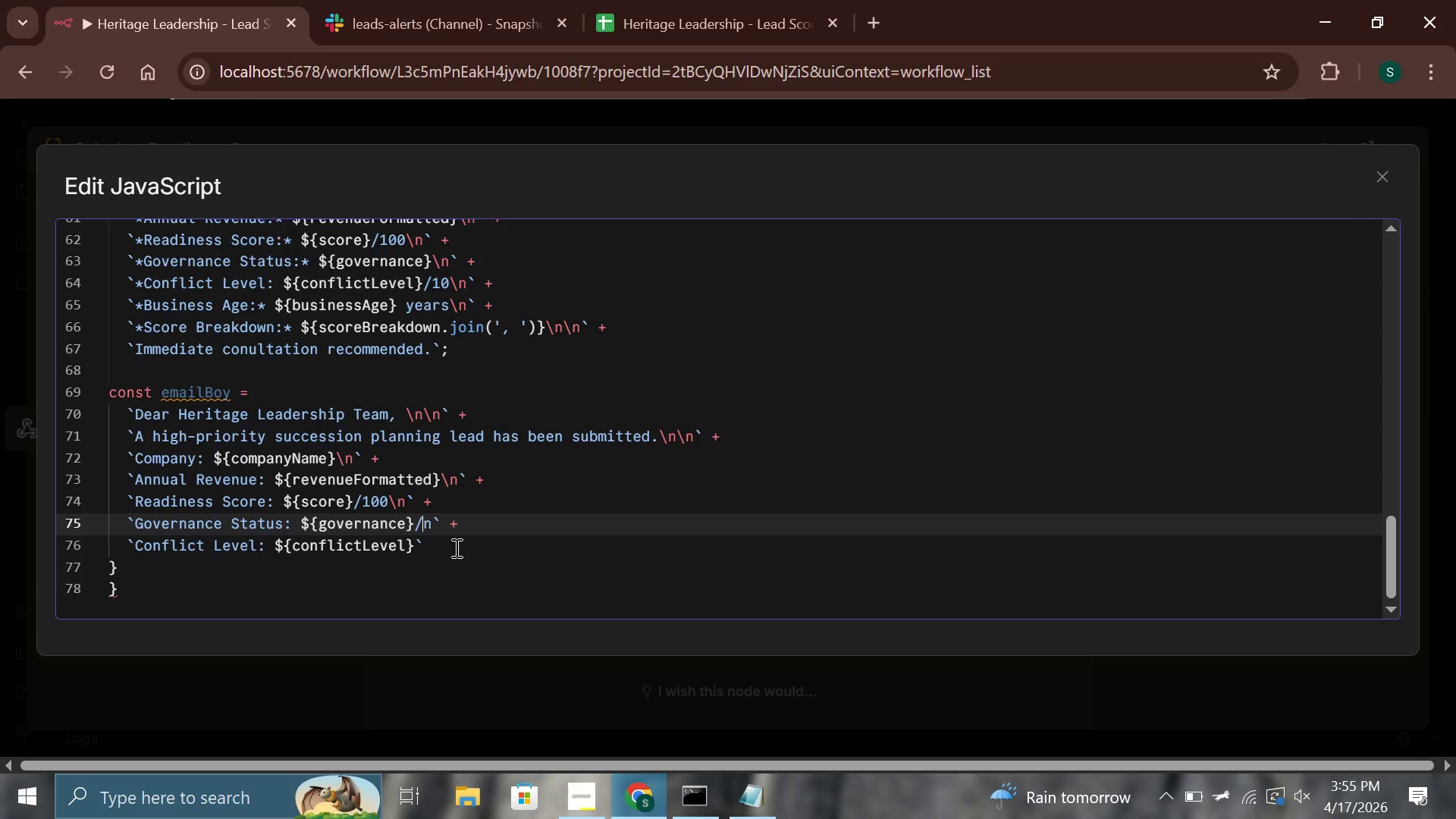 
key(Backspace)
 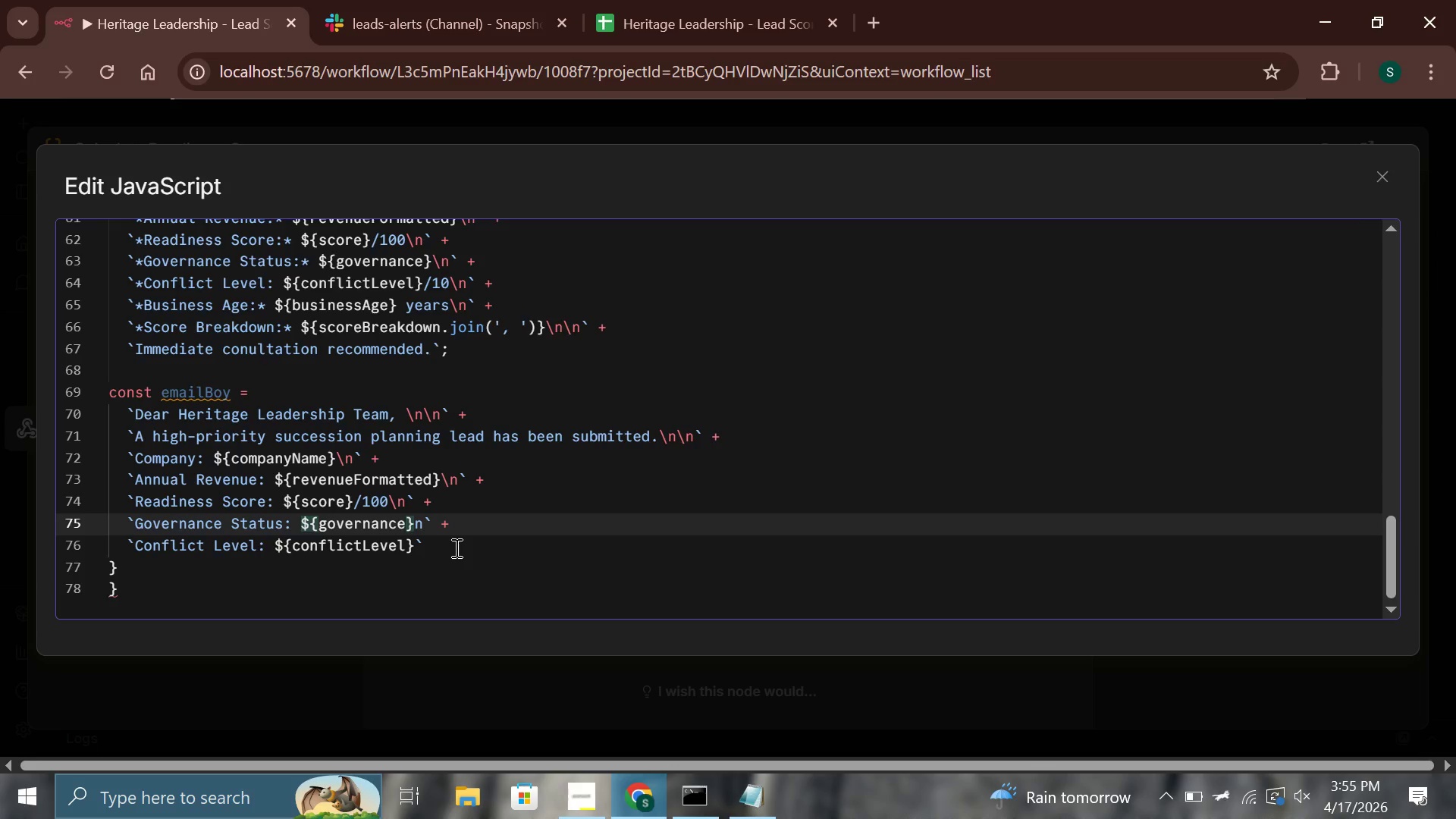 
key(Backslash)
 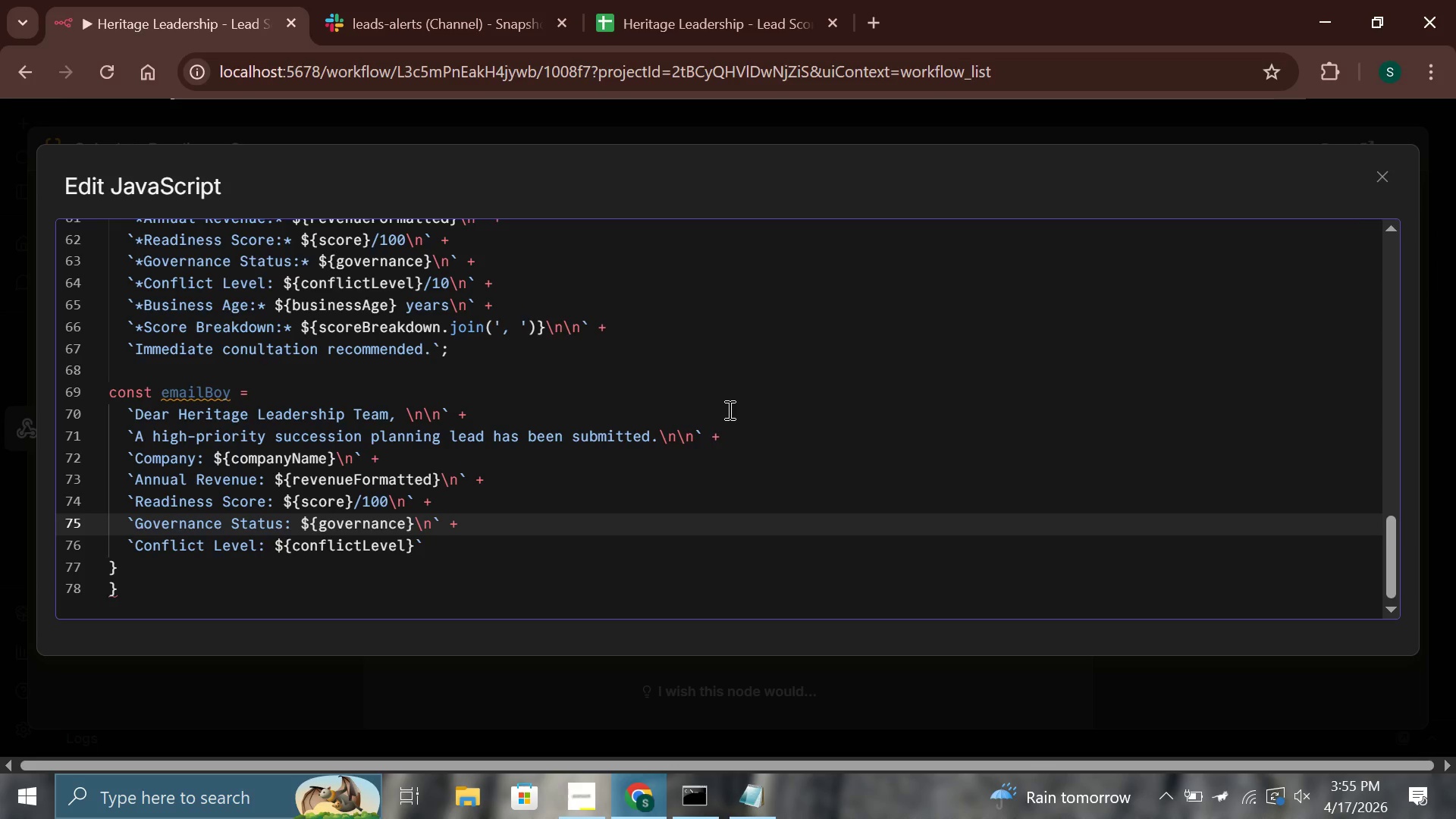 
wait(7.91)
 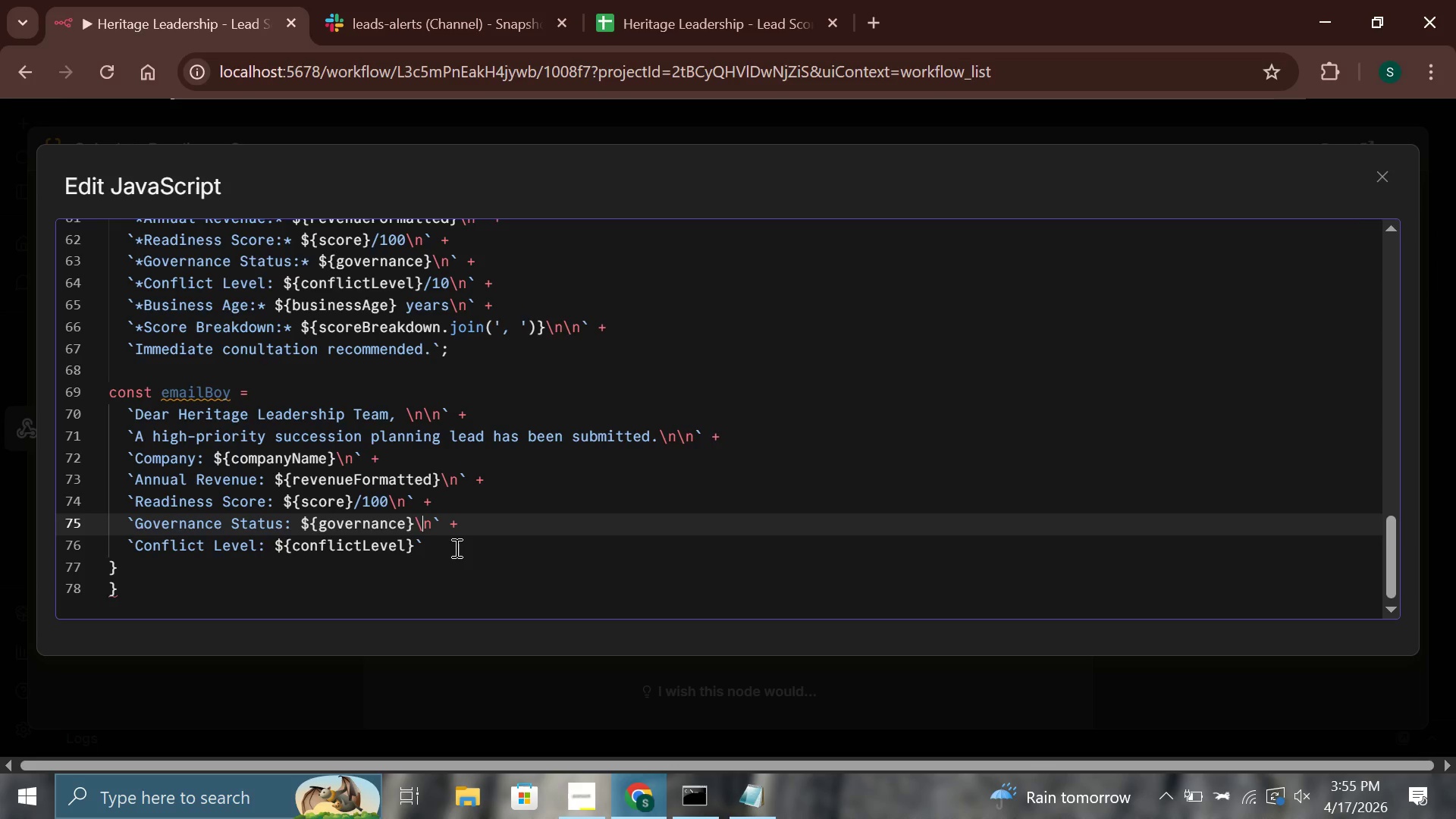 
key(ArrowDown)
 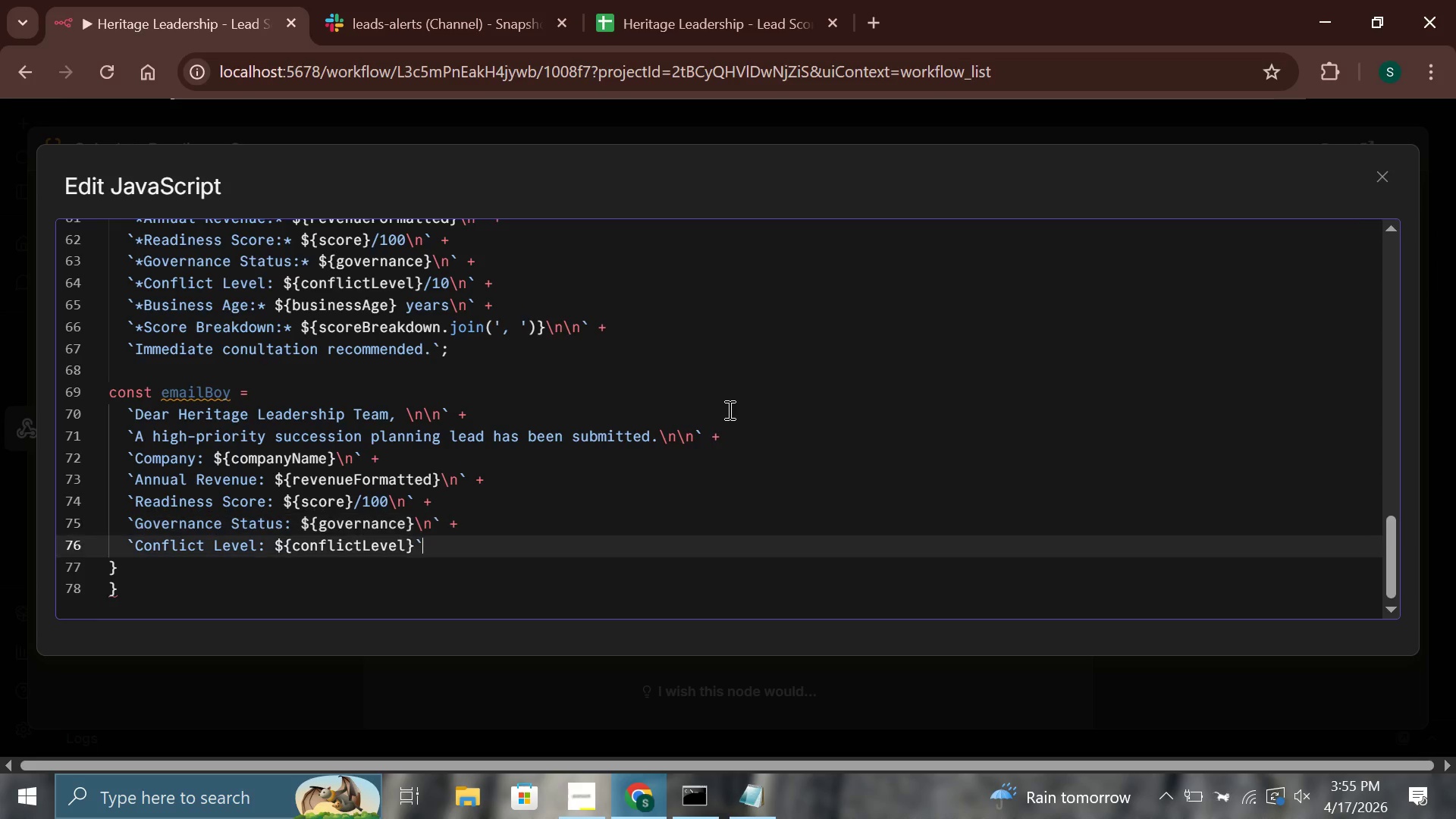 
key(ArrowLeft)
 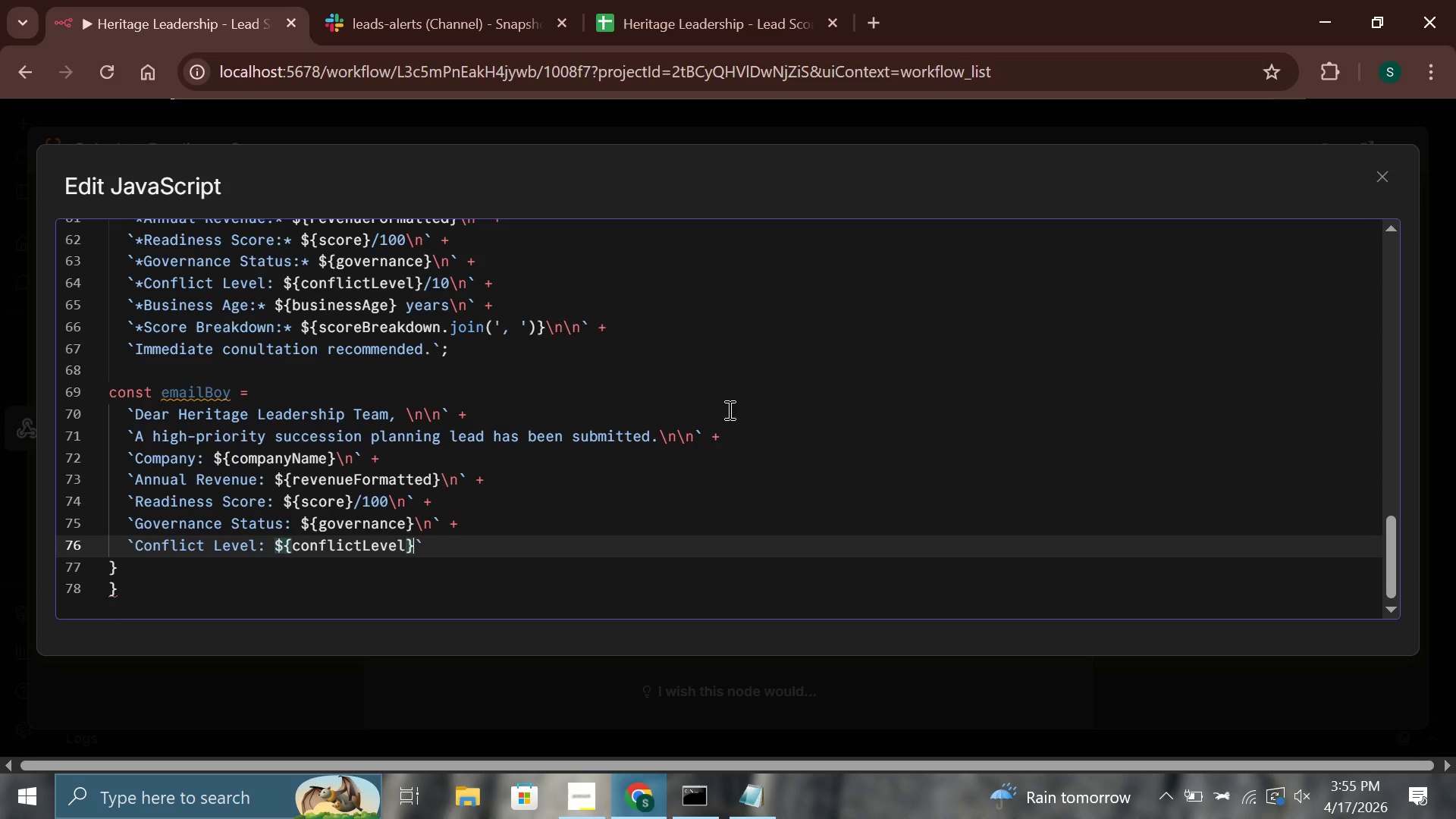 
type(/10\n)
 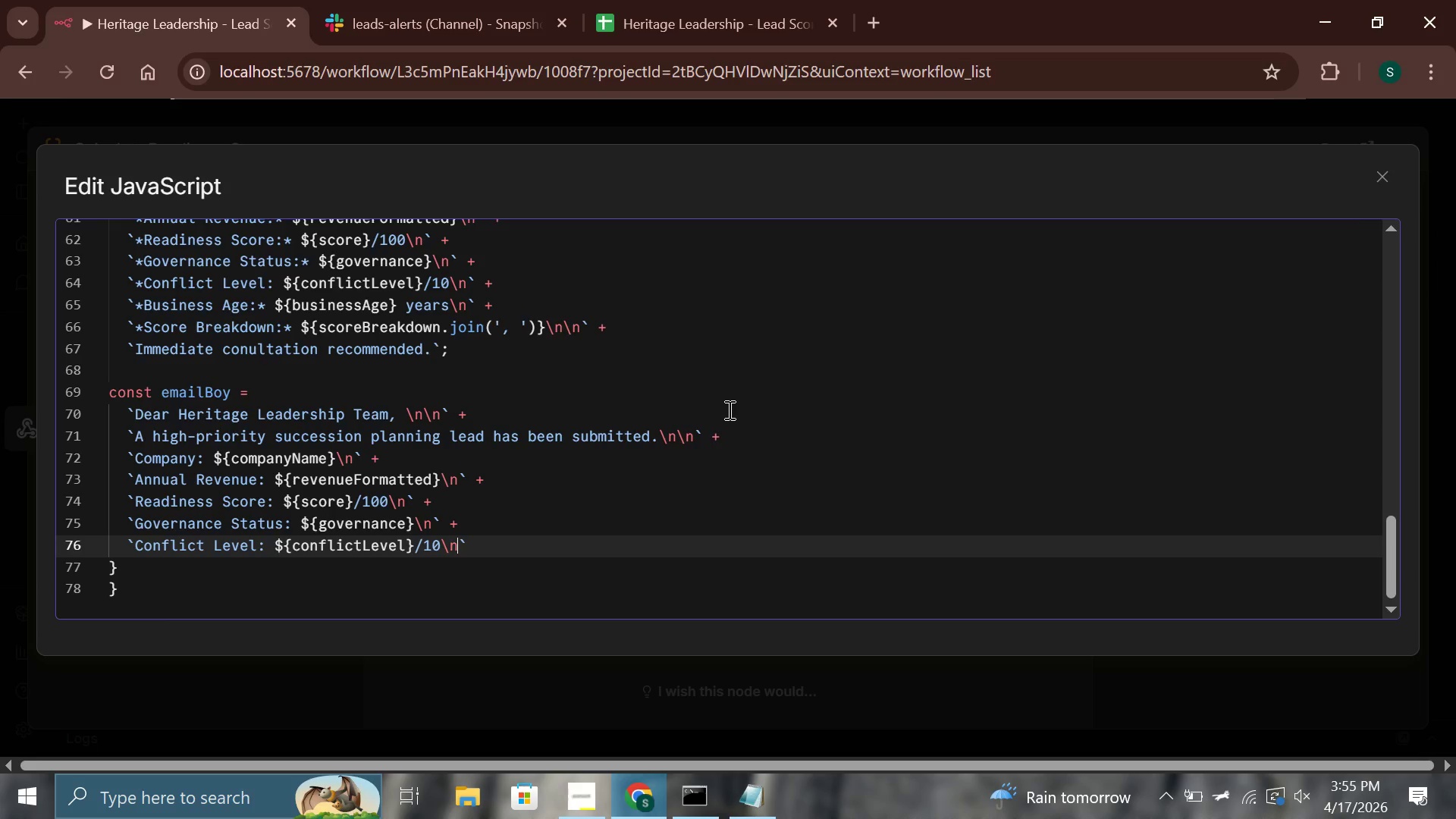 
key(ArrowRight)
 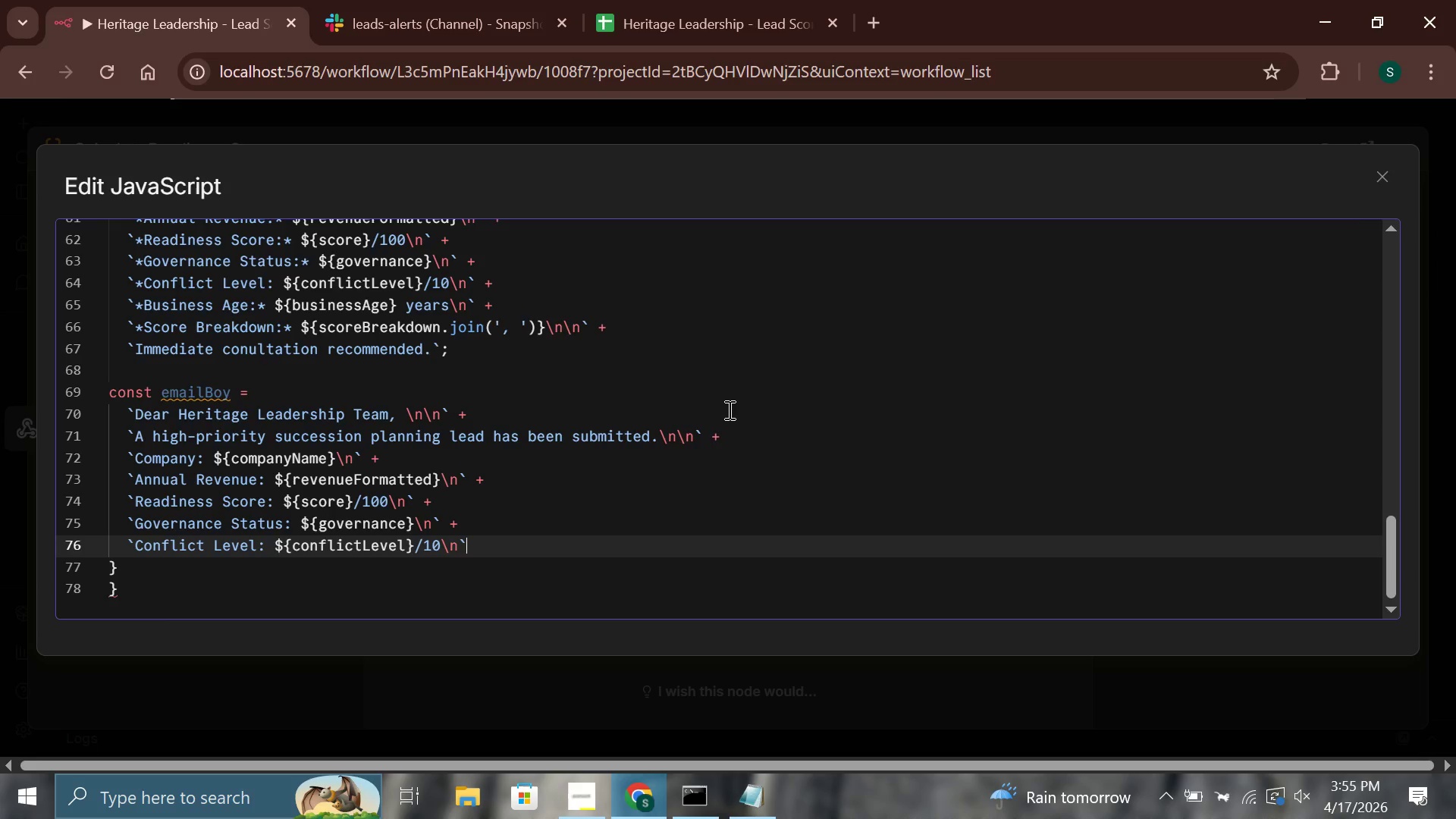 
key(Space)
 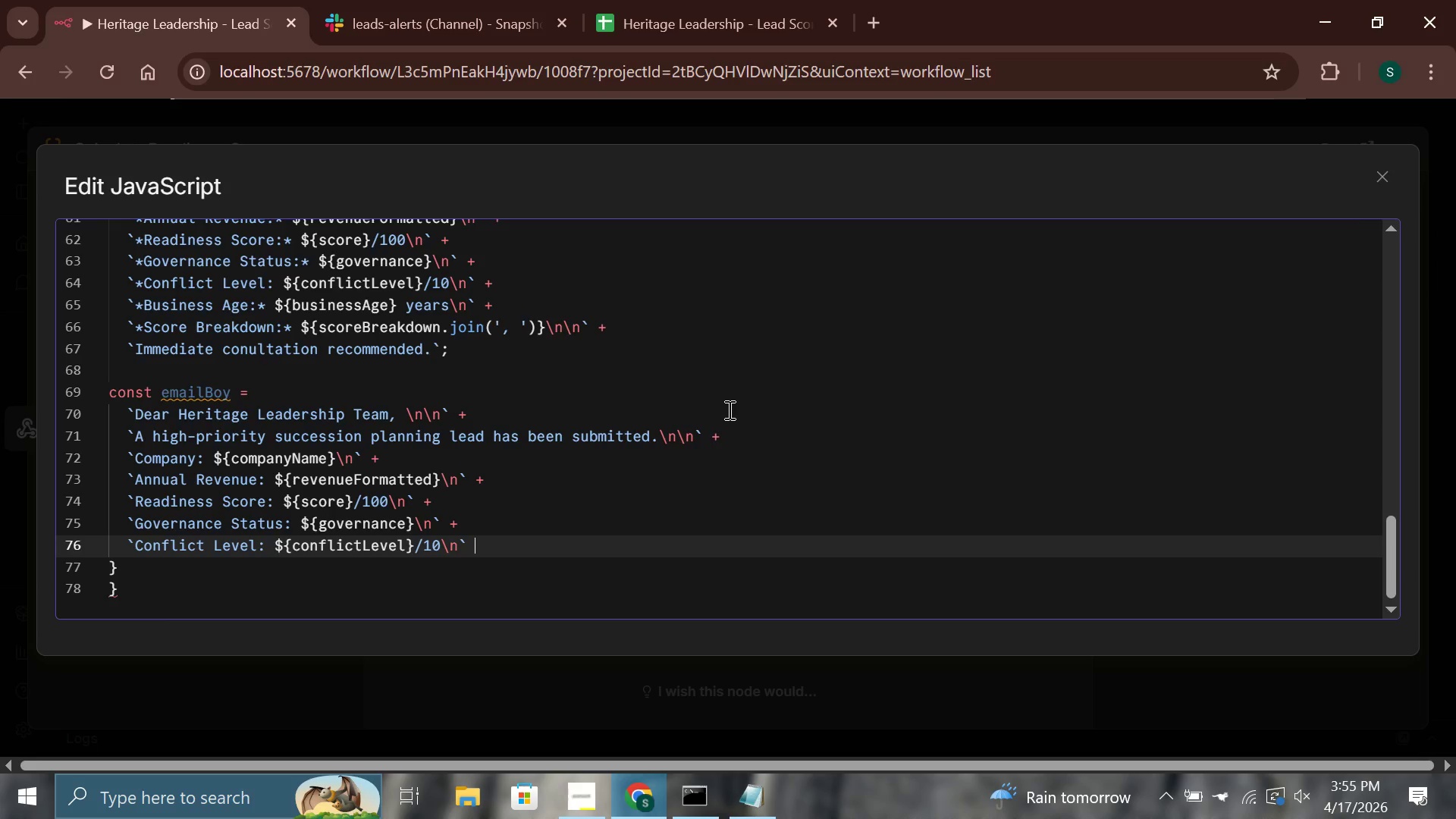 
key(Shift+Equal)
 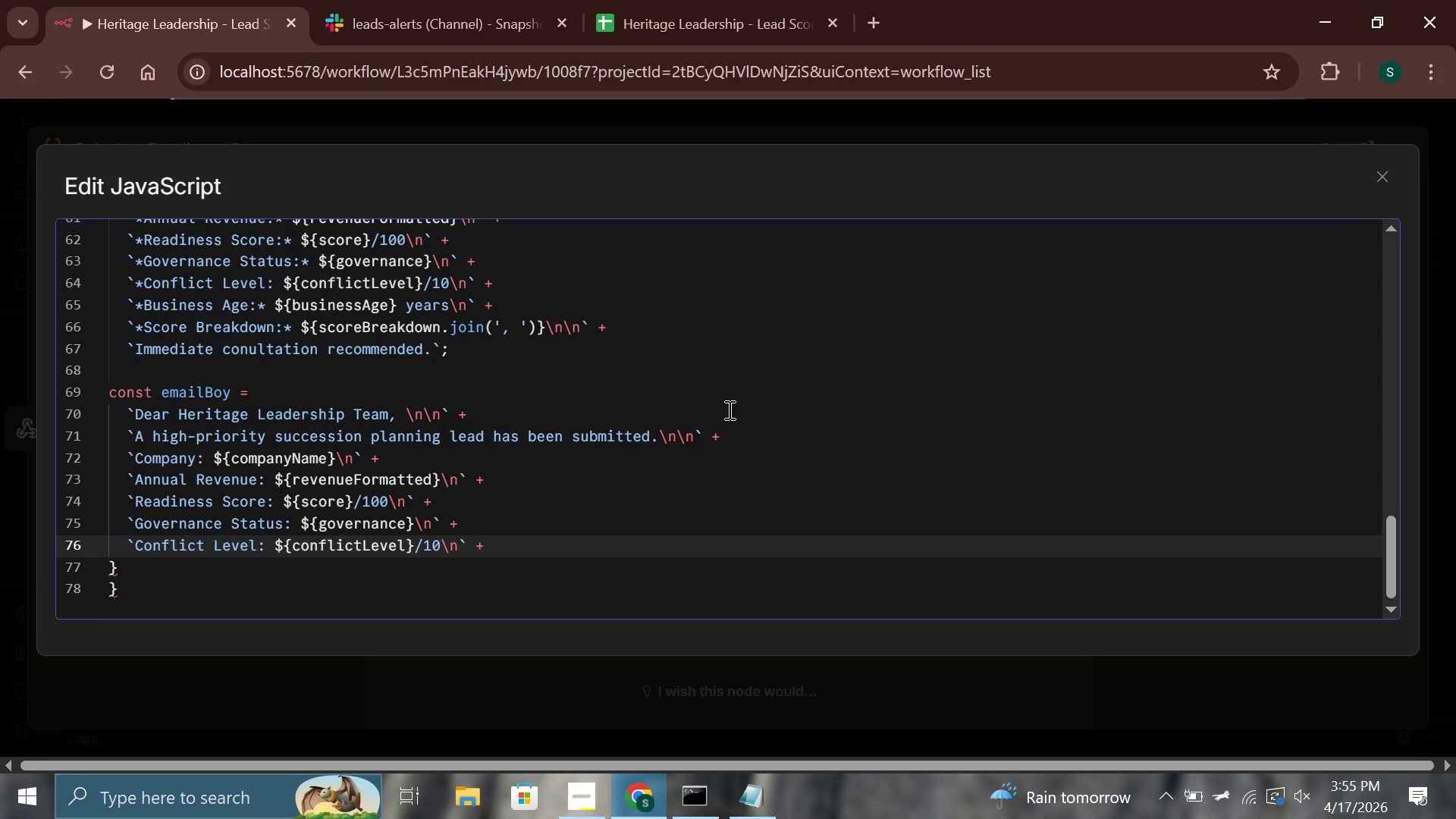 
wait(8.03)
 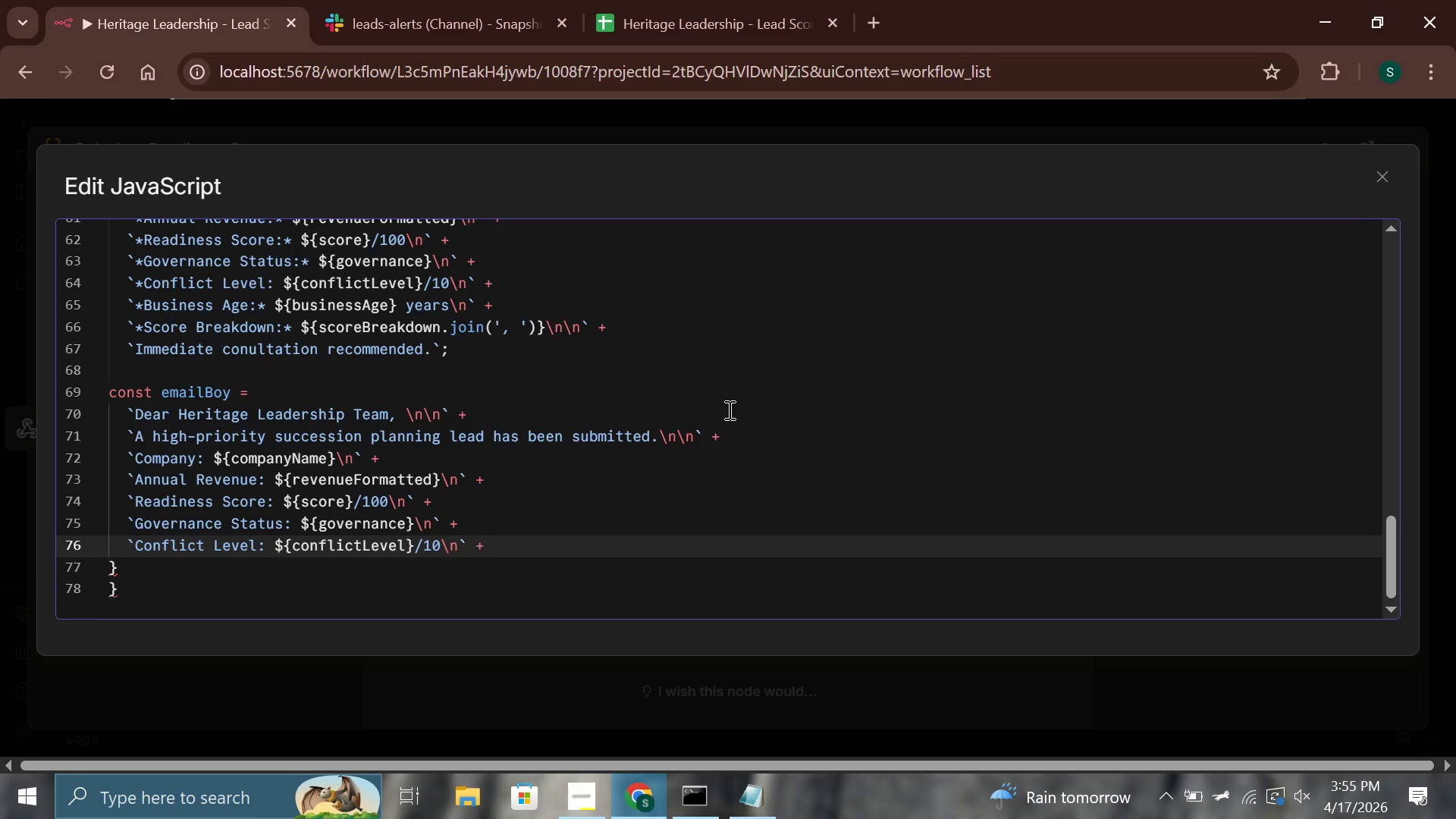 
left_click([577, 799])